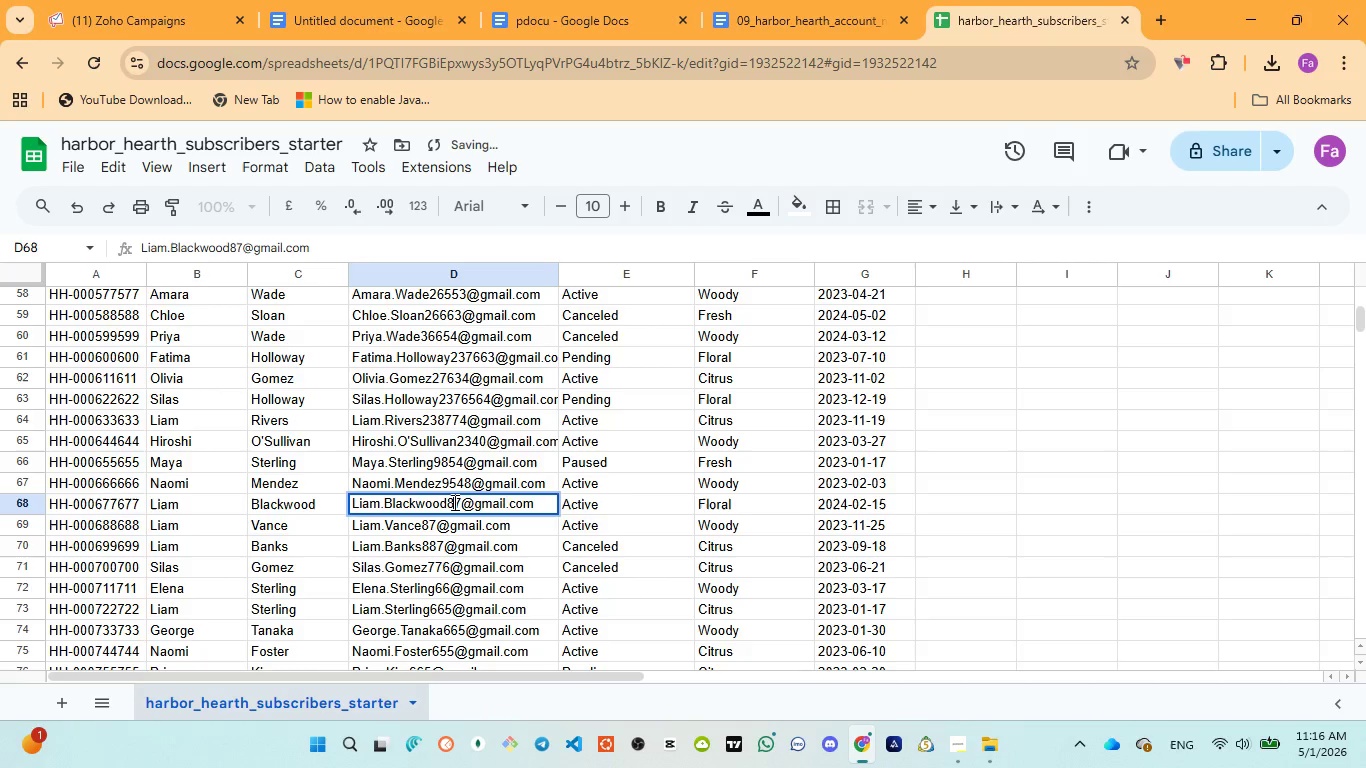 
type(54)
 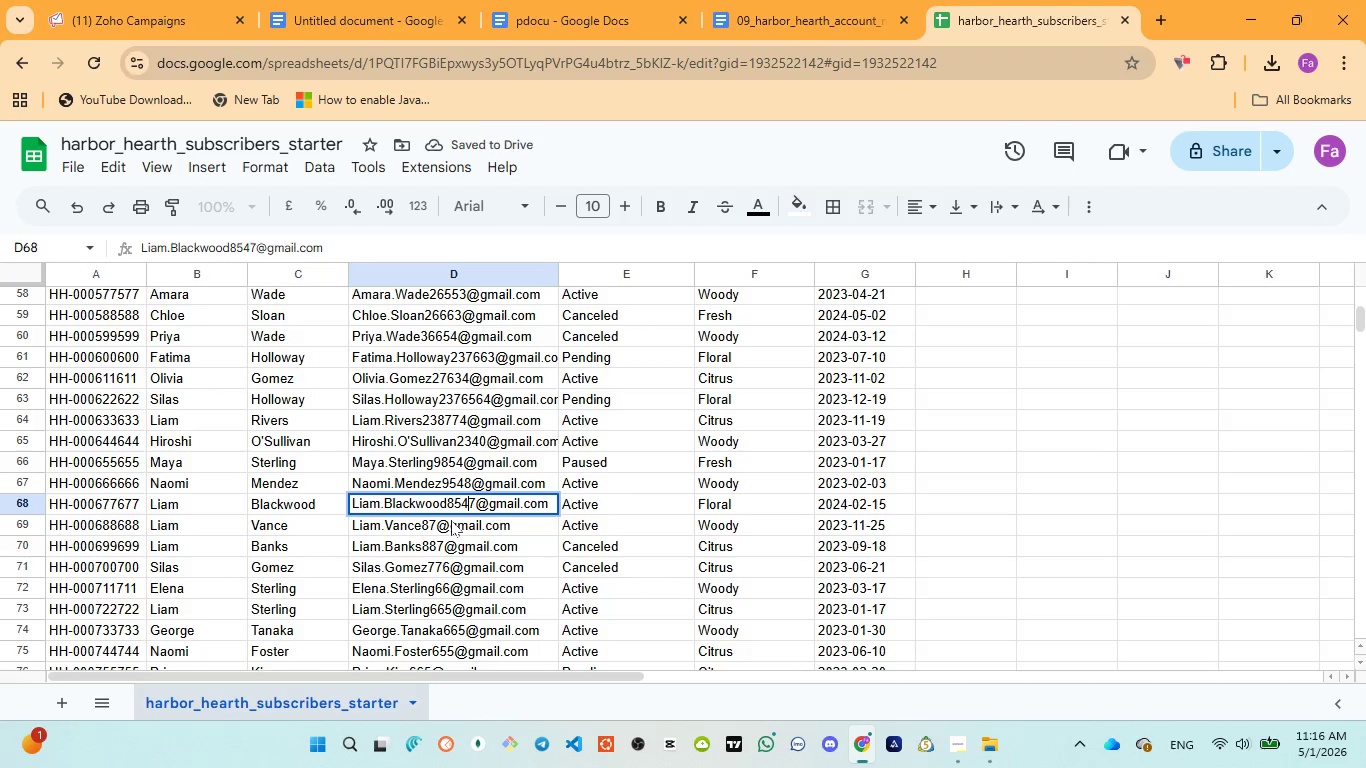 
left_click([452, 521])
 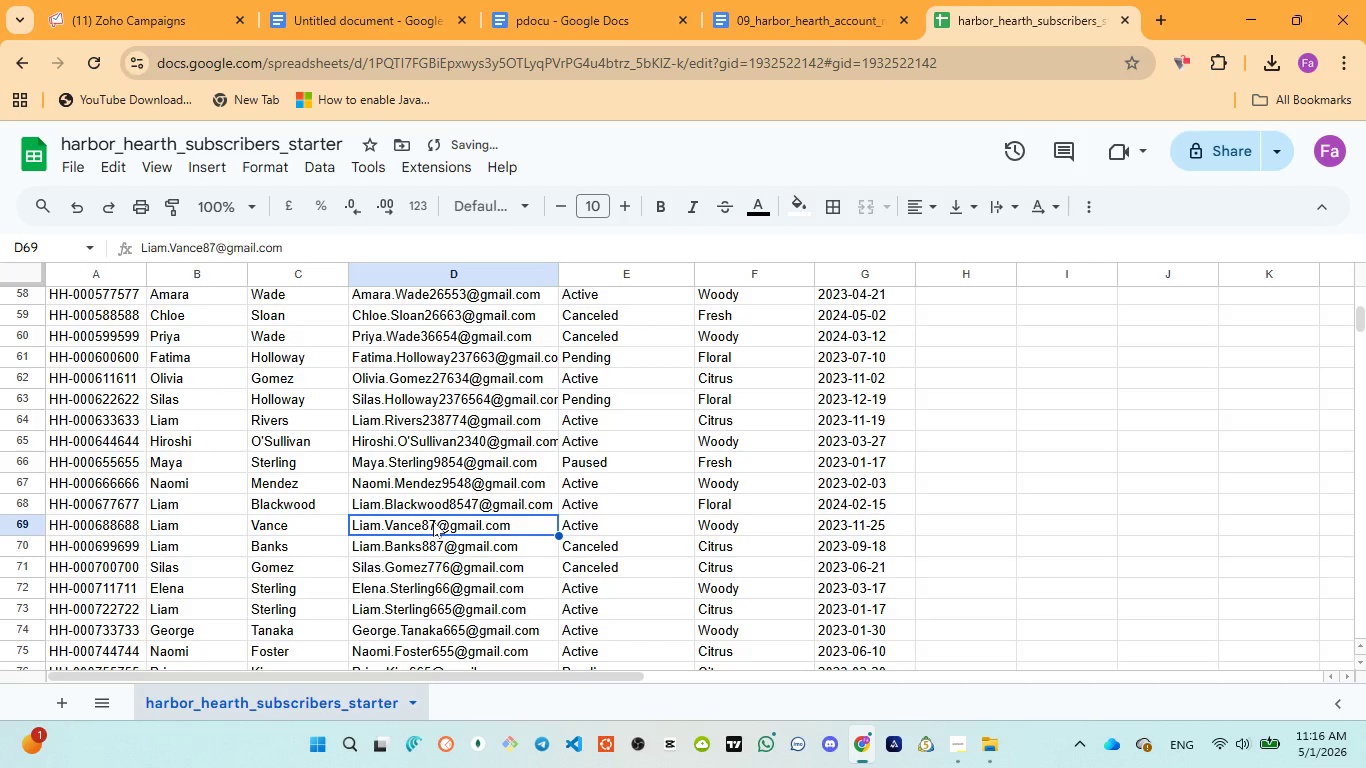 
double_click([432, 520])
 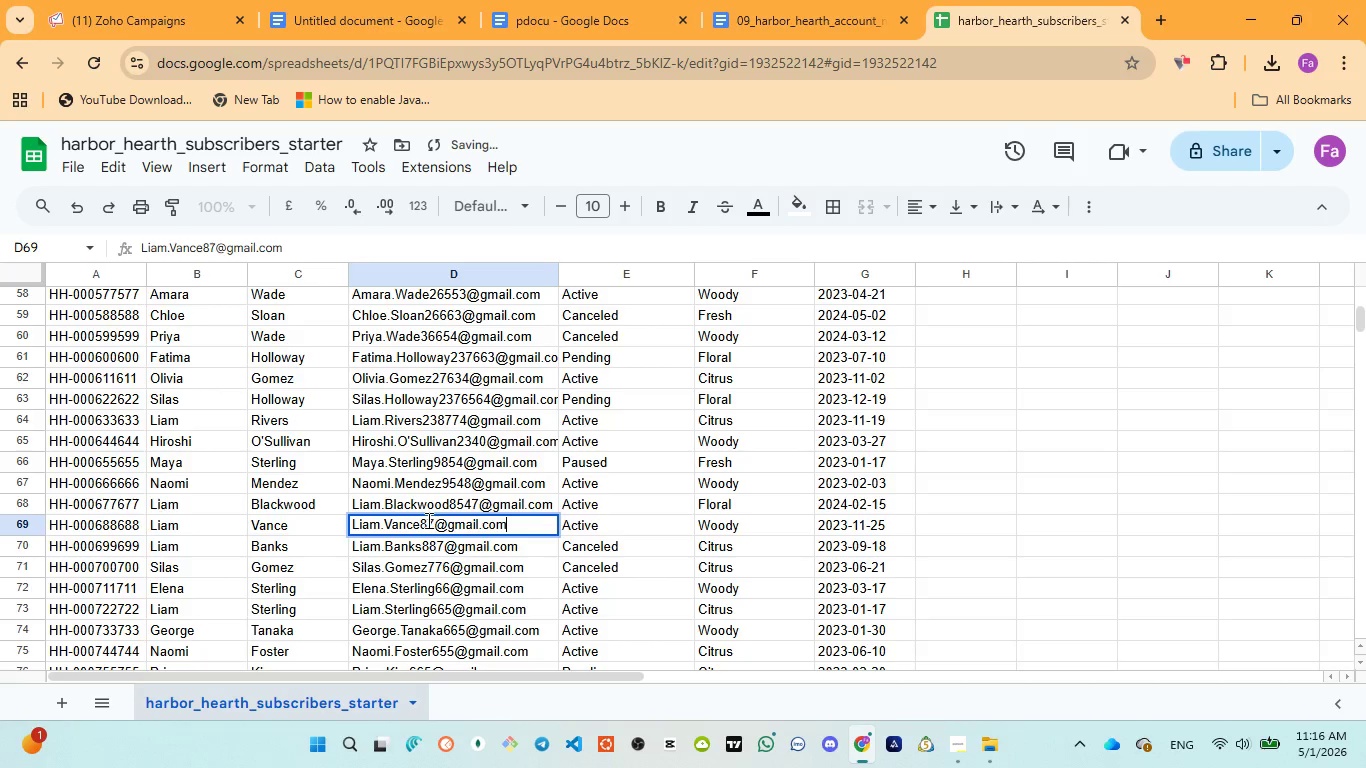 
left_click([427, 520])
 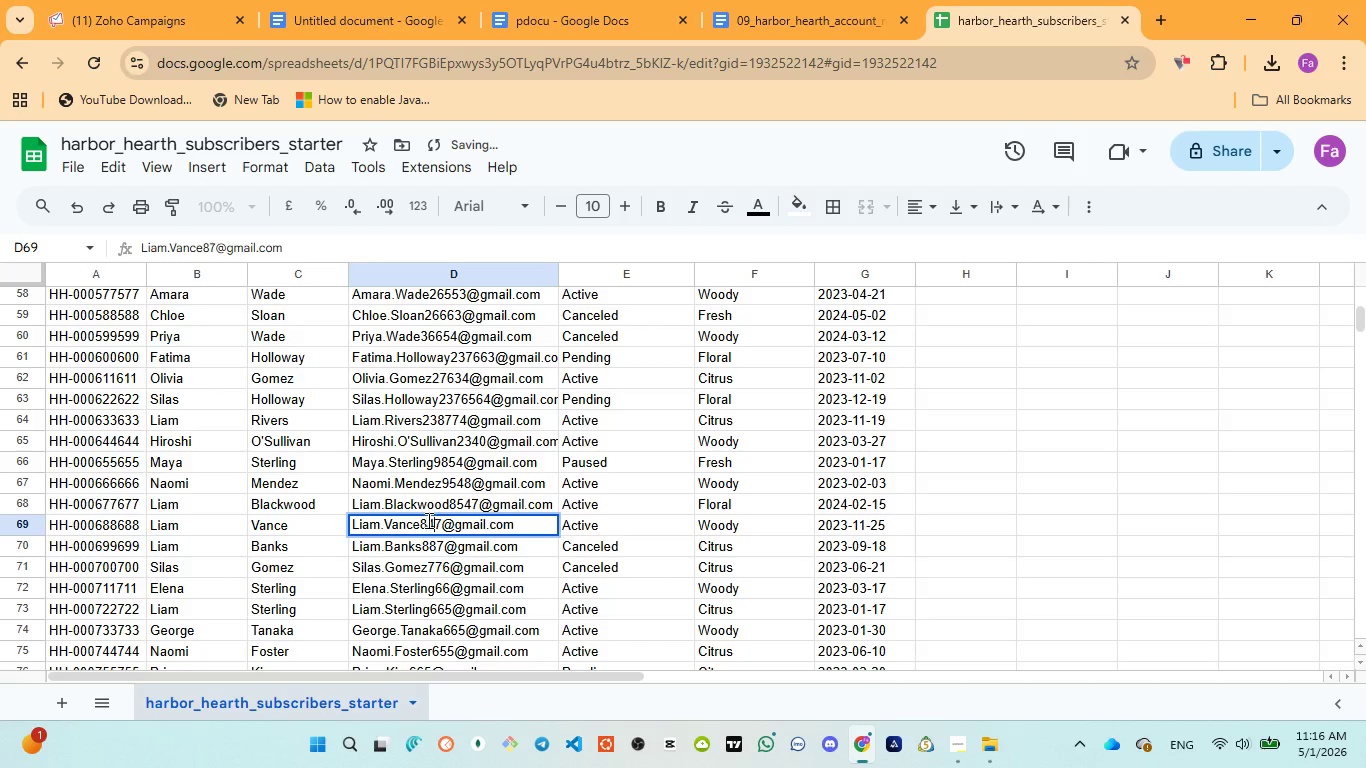 
key(4)
 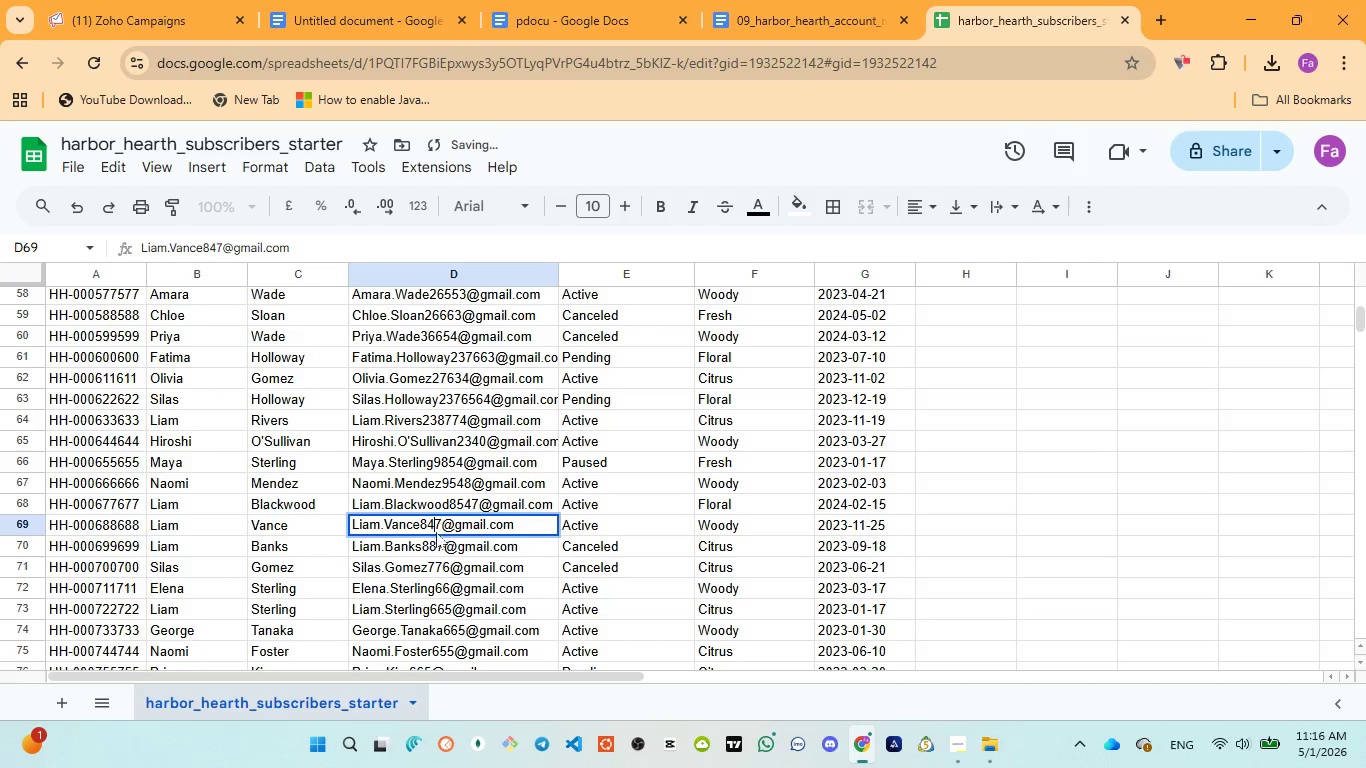 
key(4)
 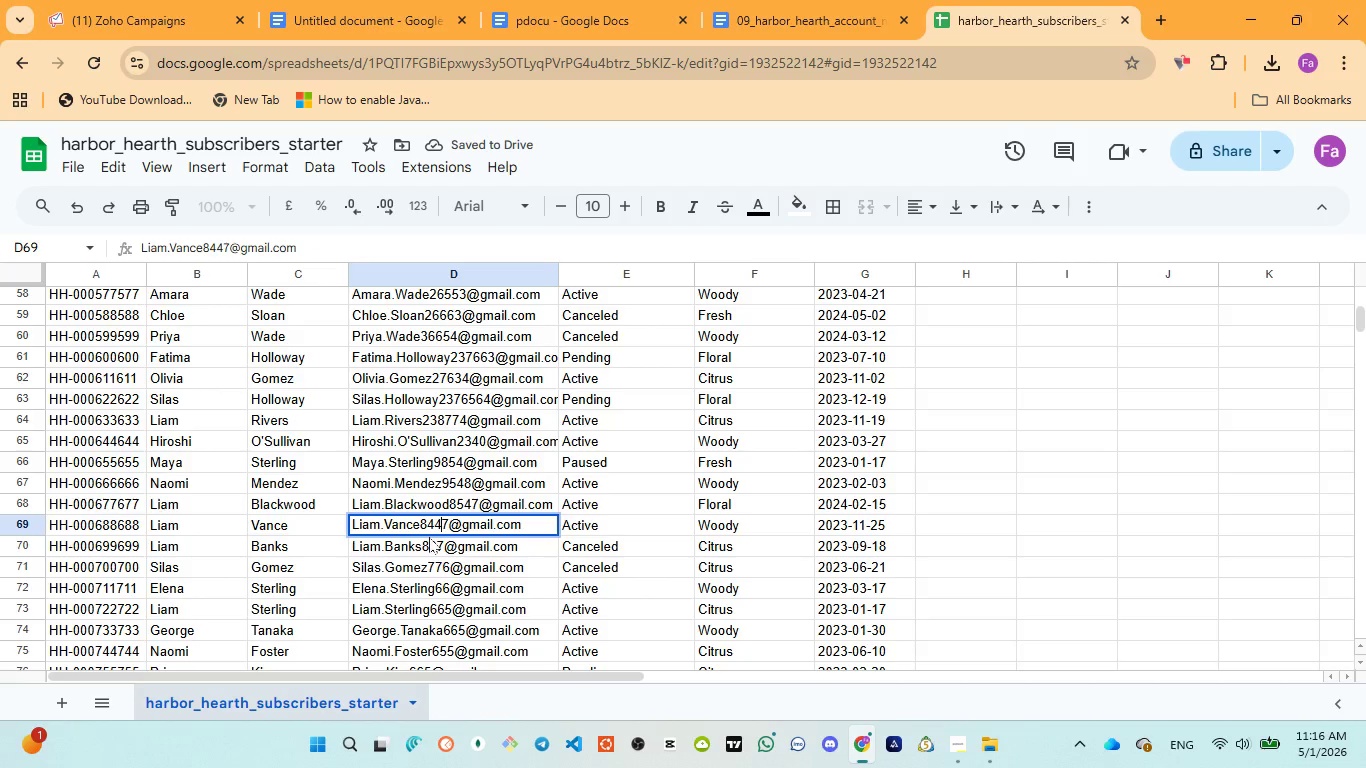 
left_click([429, 537])
 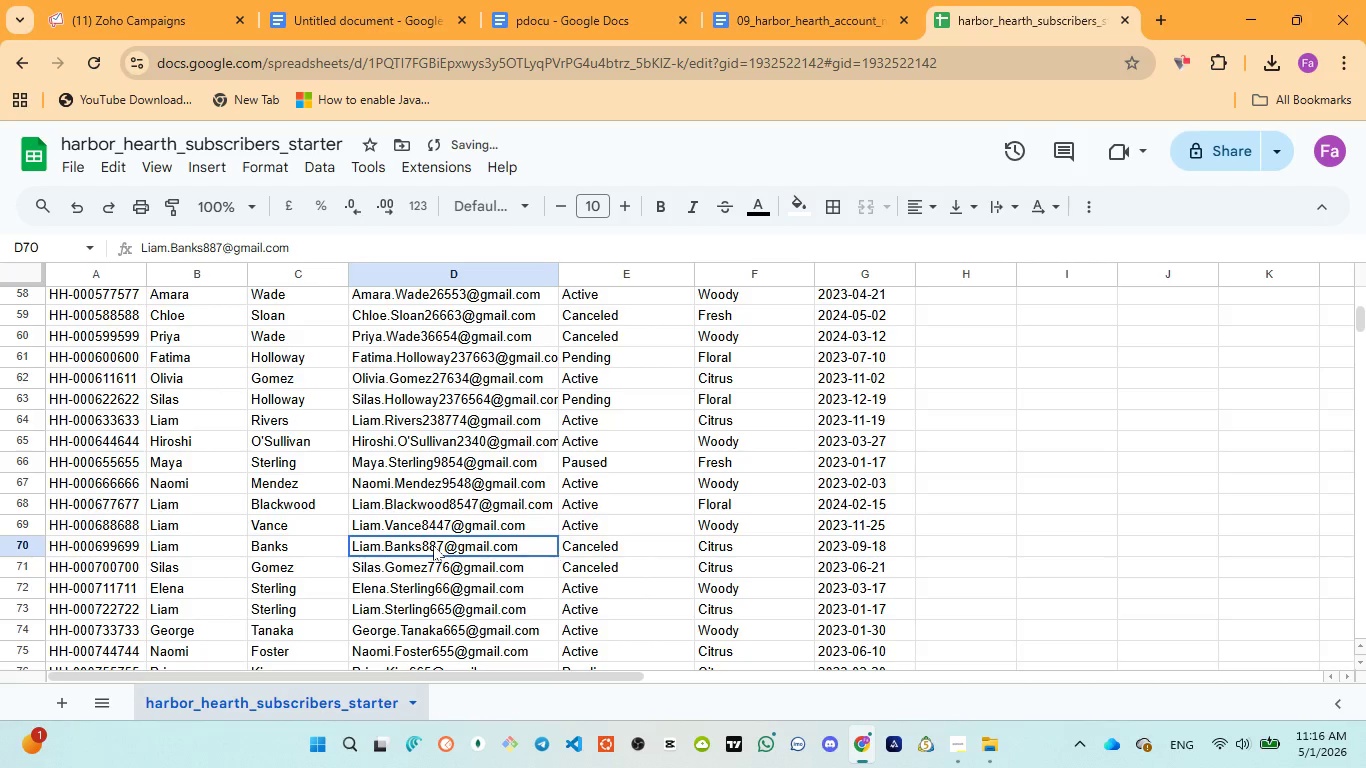 
double_click([433, 545])
 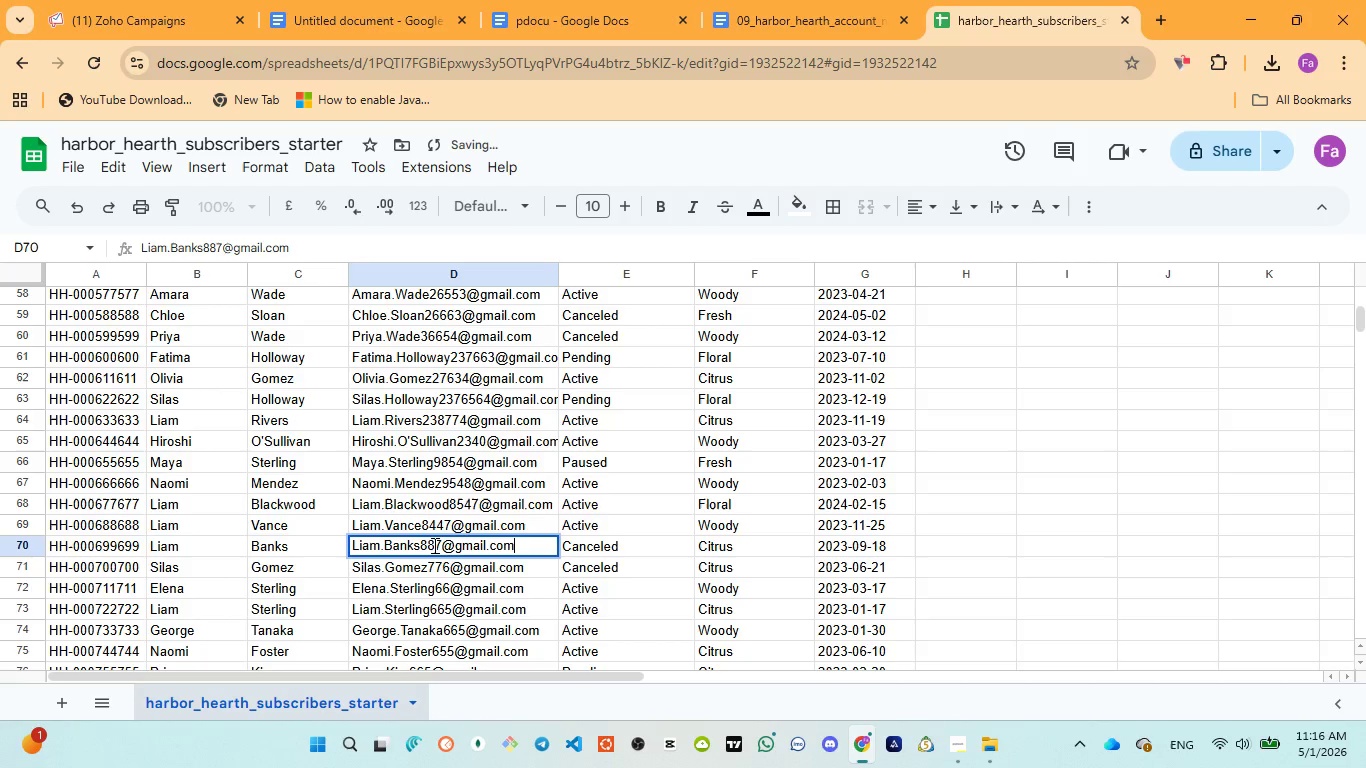 
left_click([433, 545])
 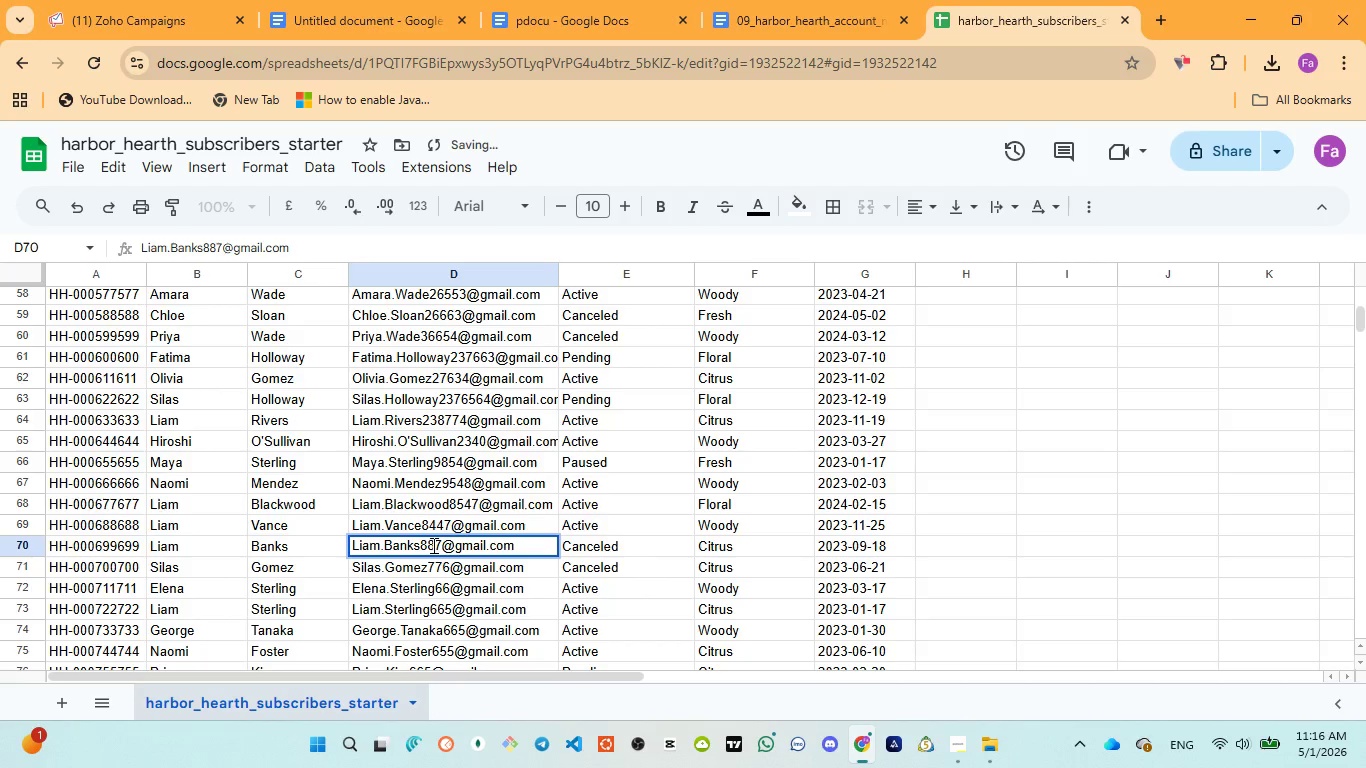 
type(65)
 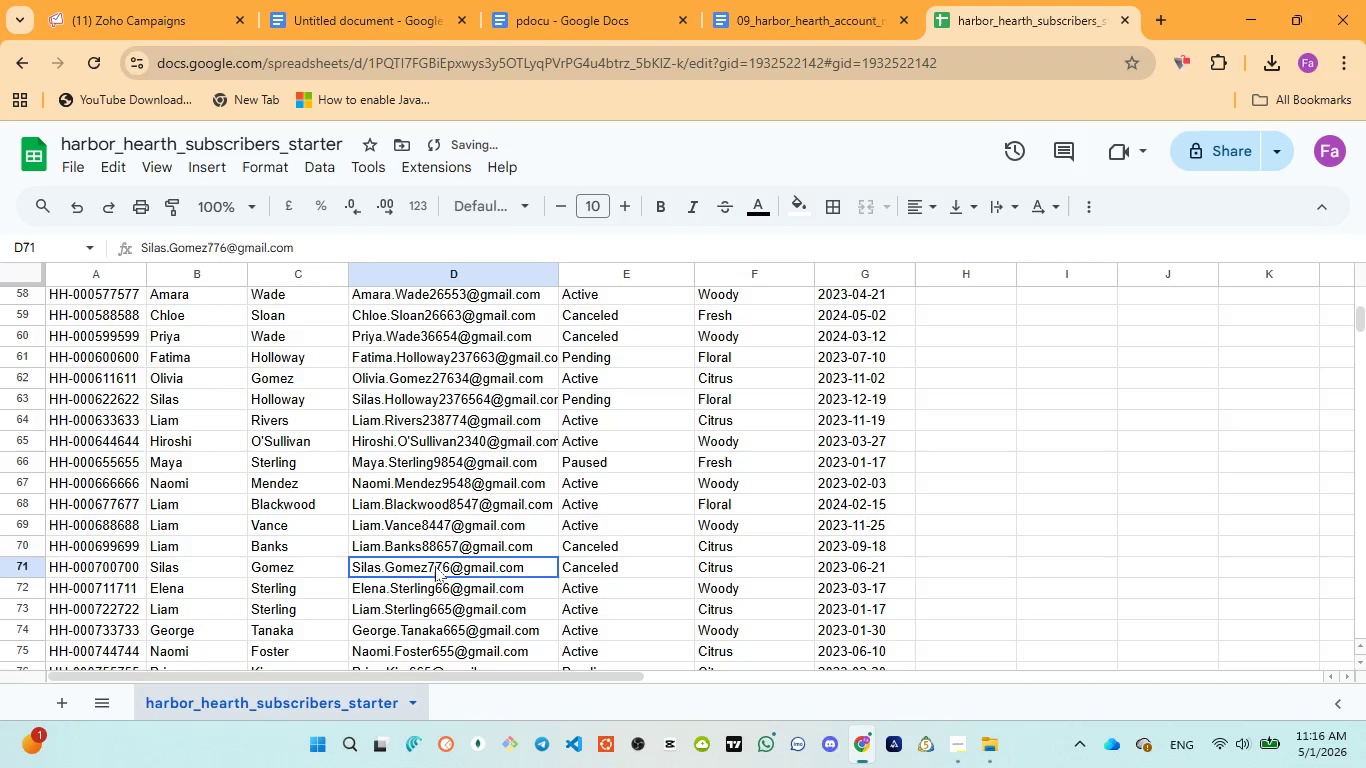 
double_click([435, 566])
 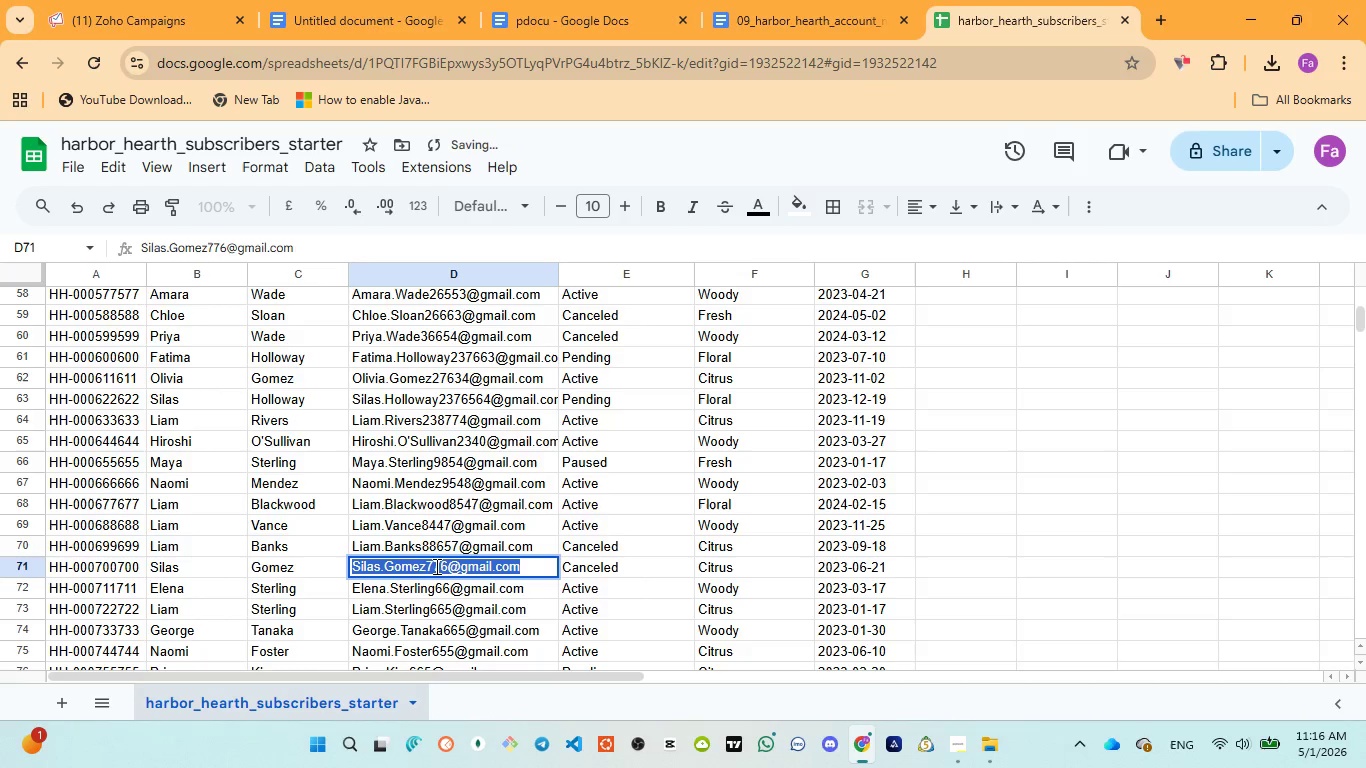 
triple_click([435, 566])
 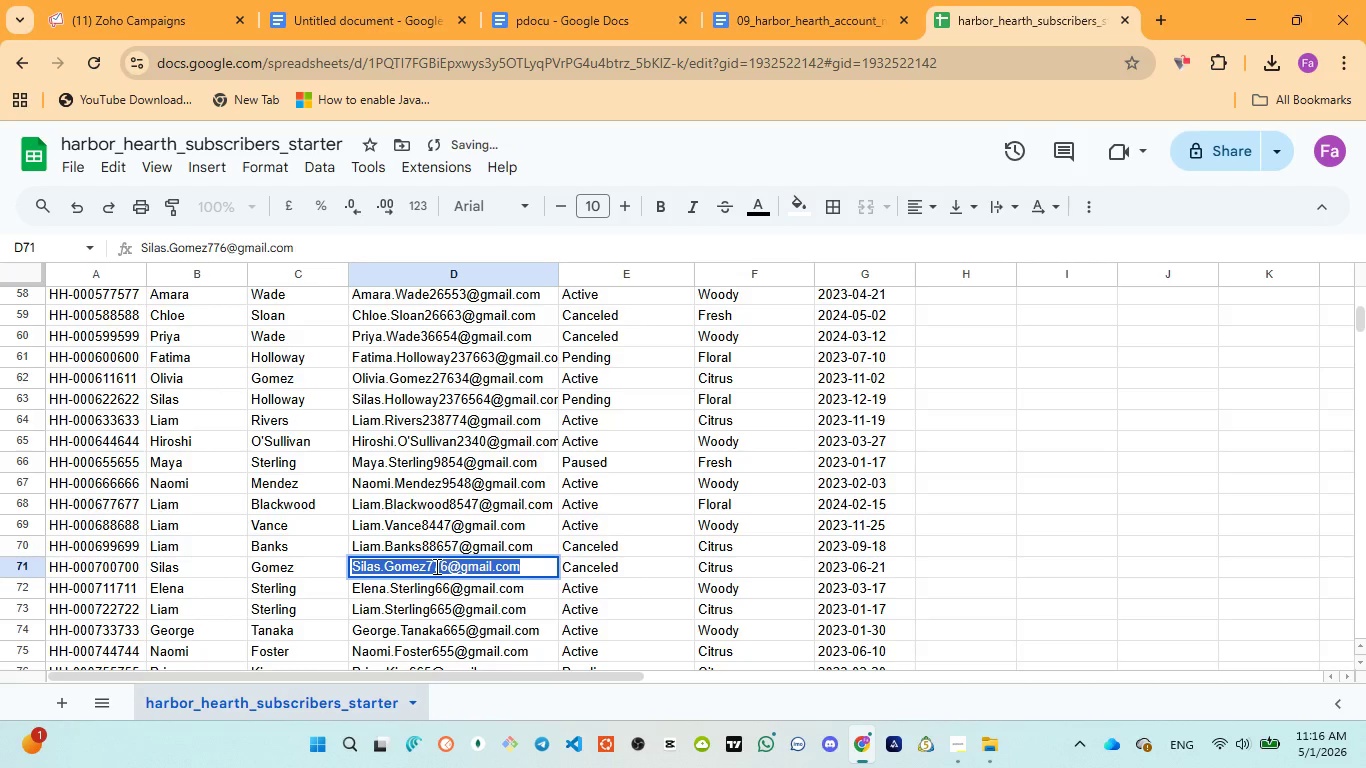 
triple_click([435, 566])
 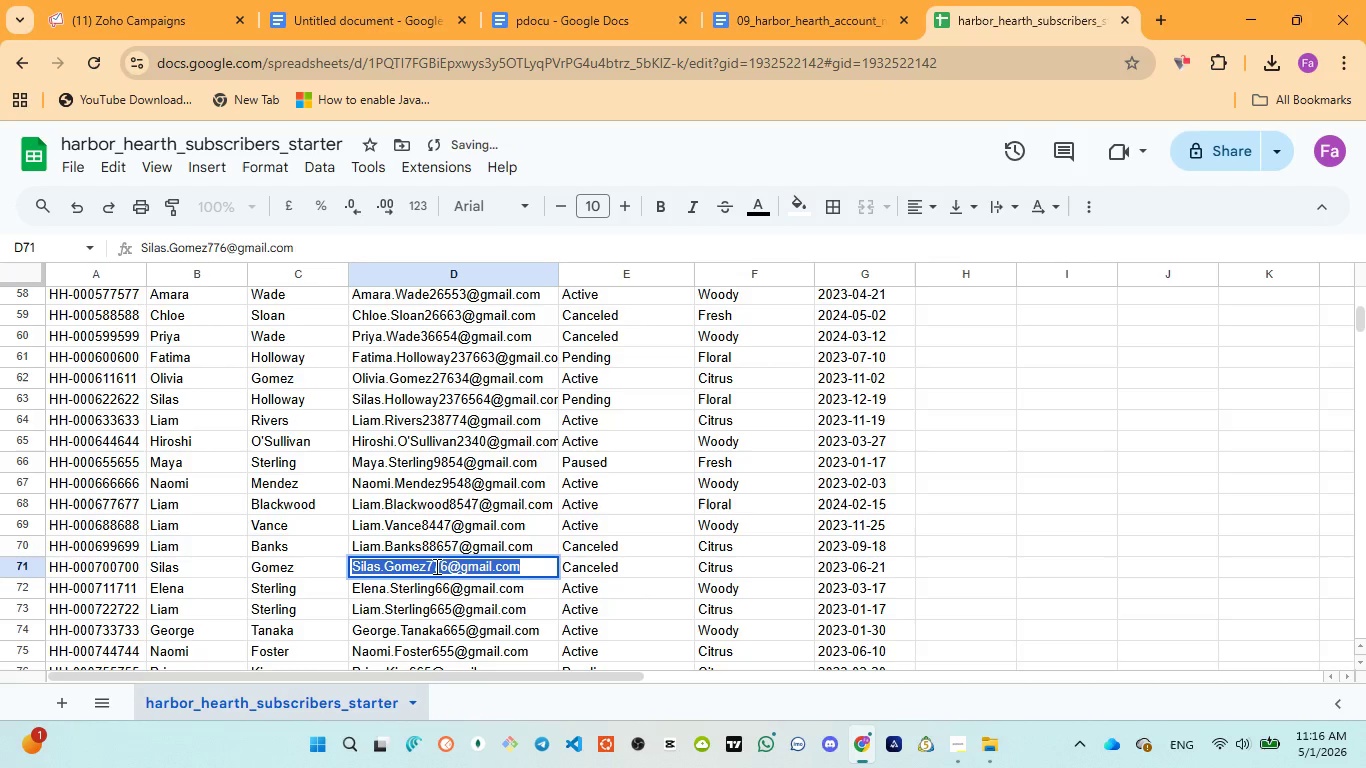 
left_click([435, 566])
 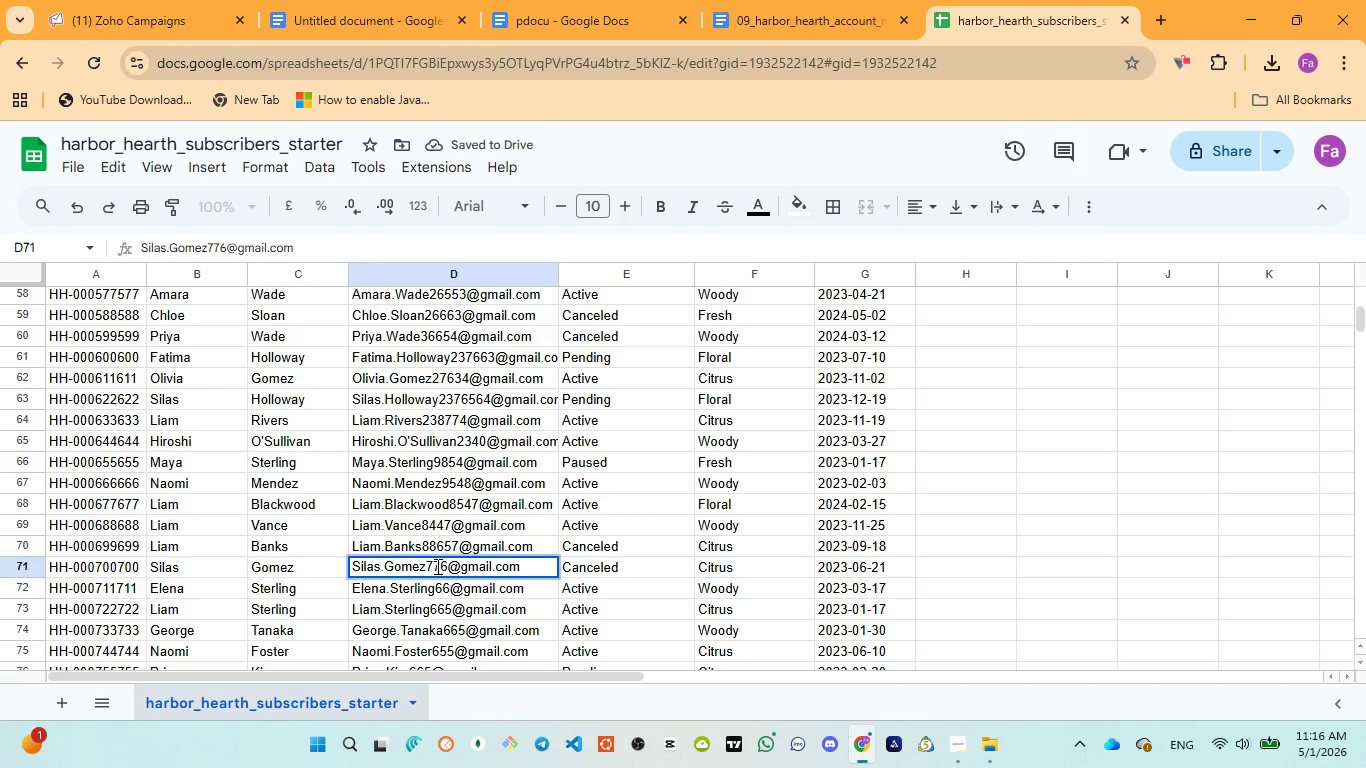 
type(6544)
 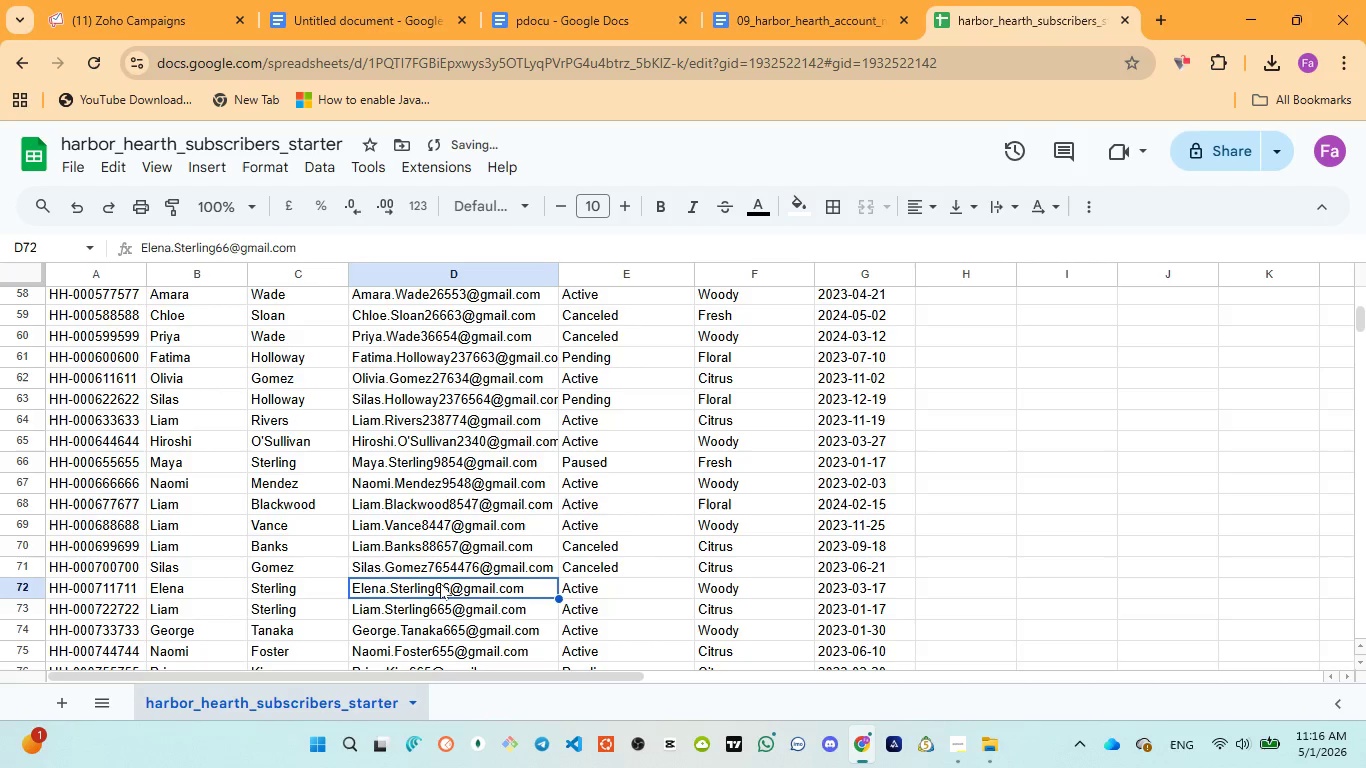 
triple_click([440, 584])
 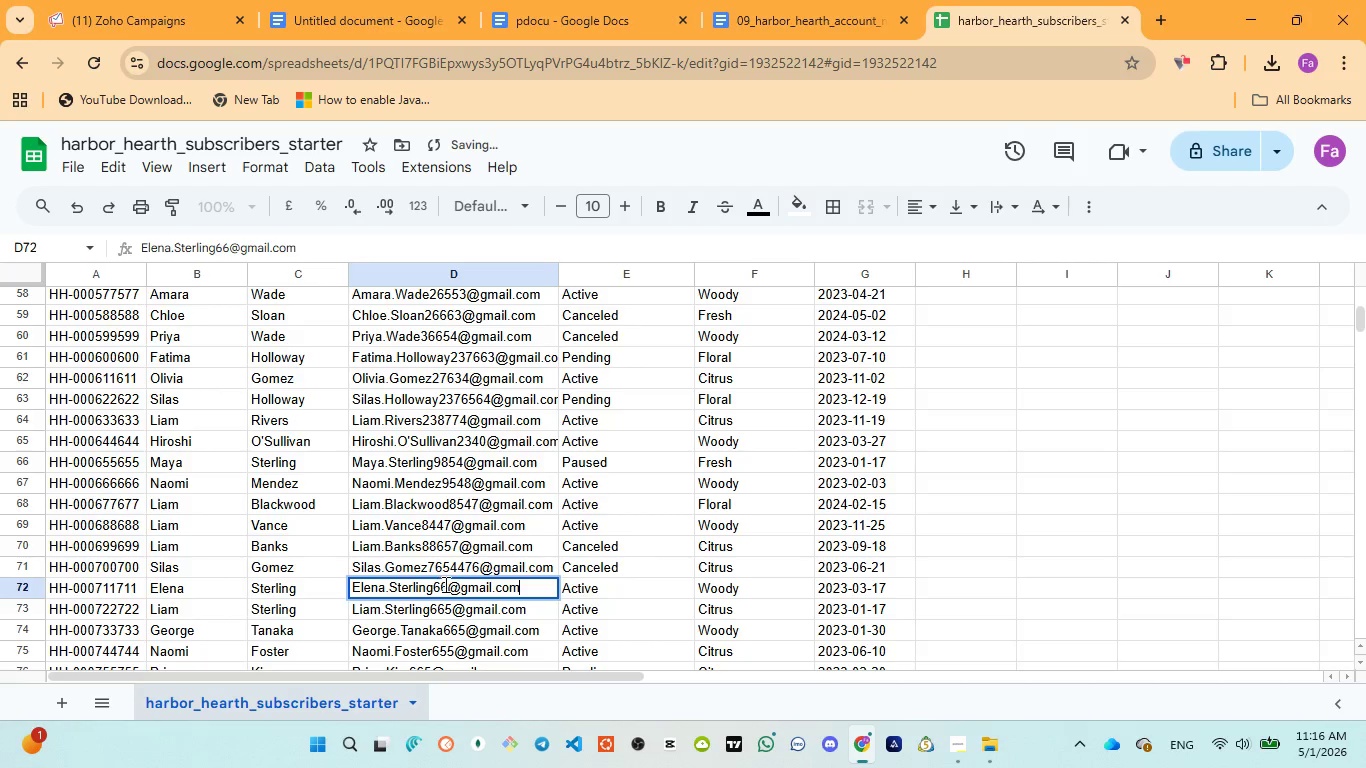 
triple_click([444, 584])
 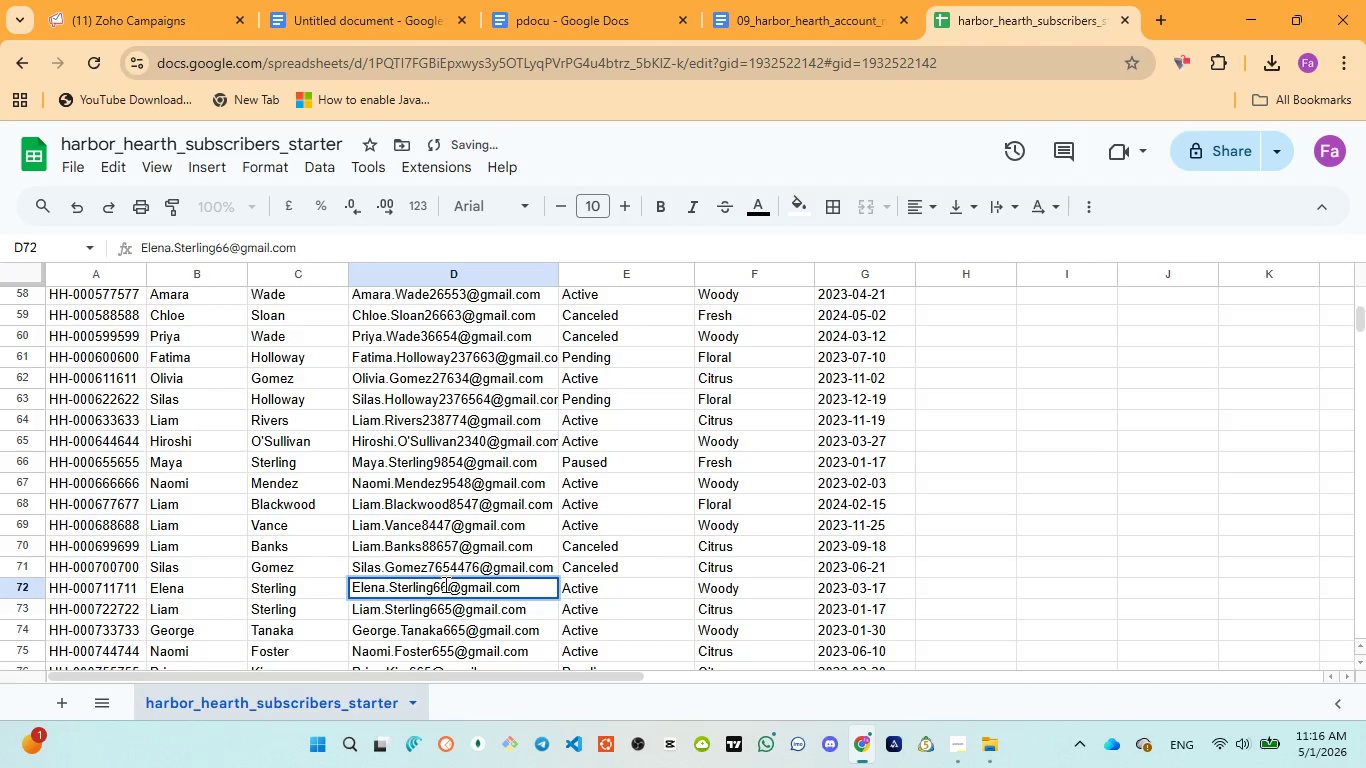 
left_click([444, 584])
 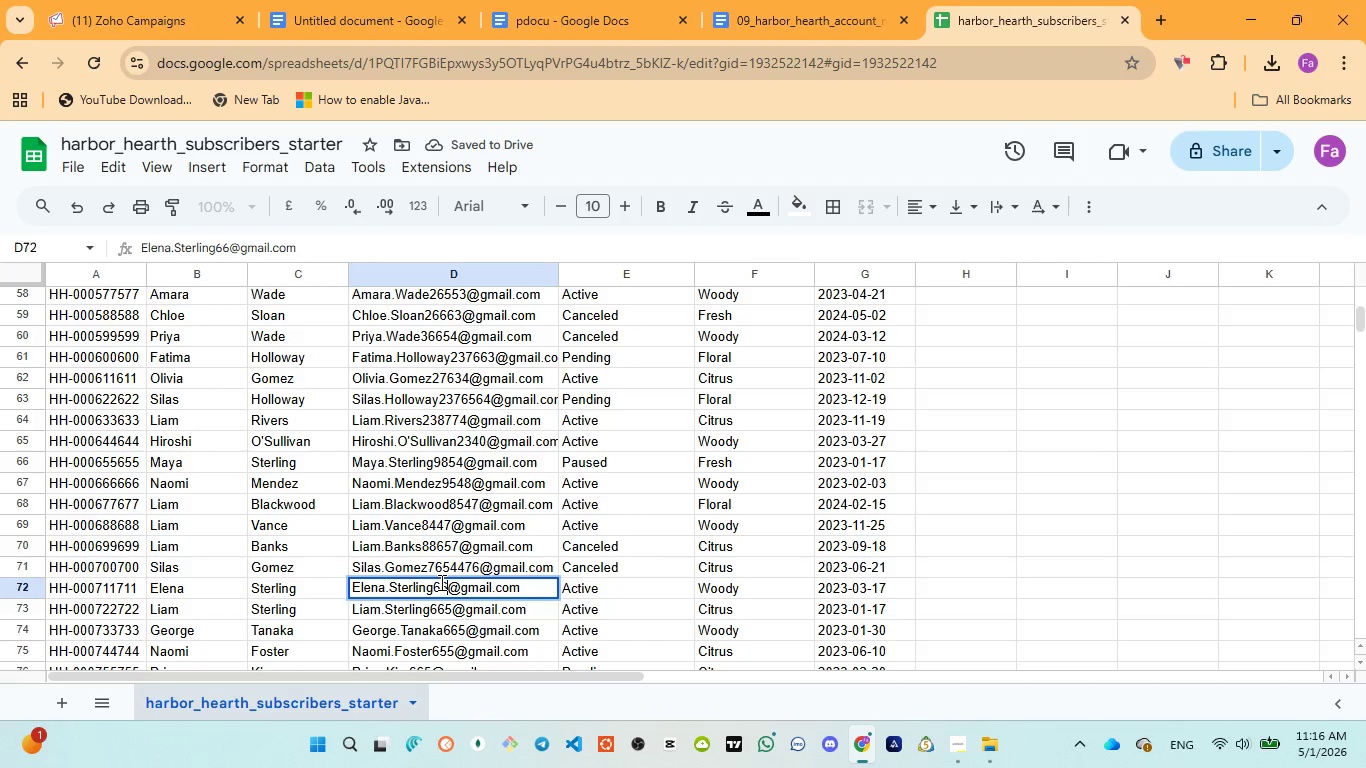 
left_click([440, 582])
 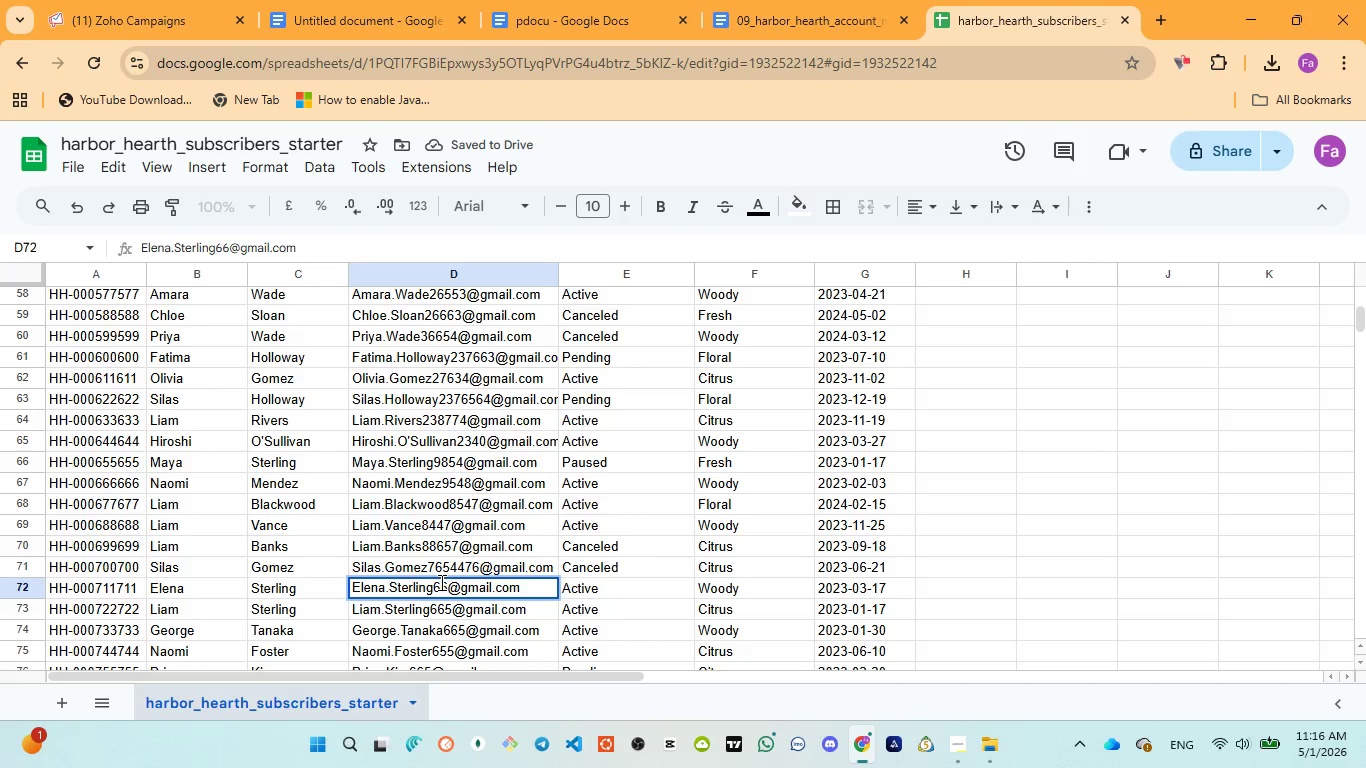 
type(12)
 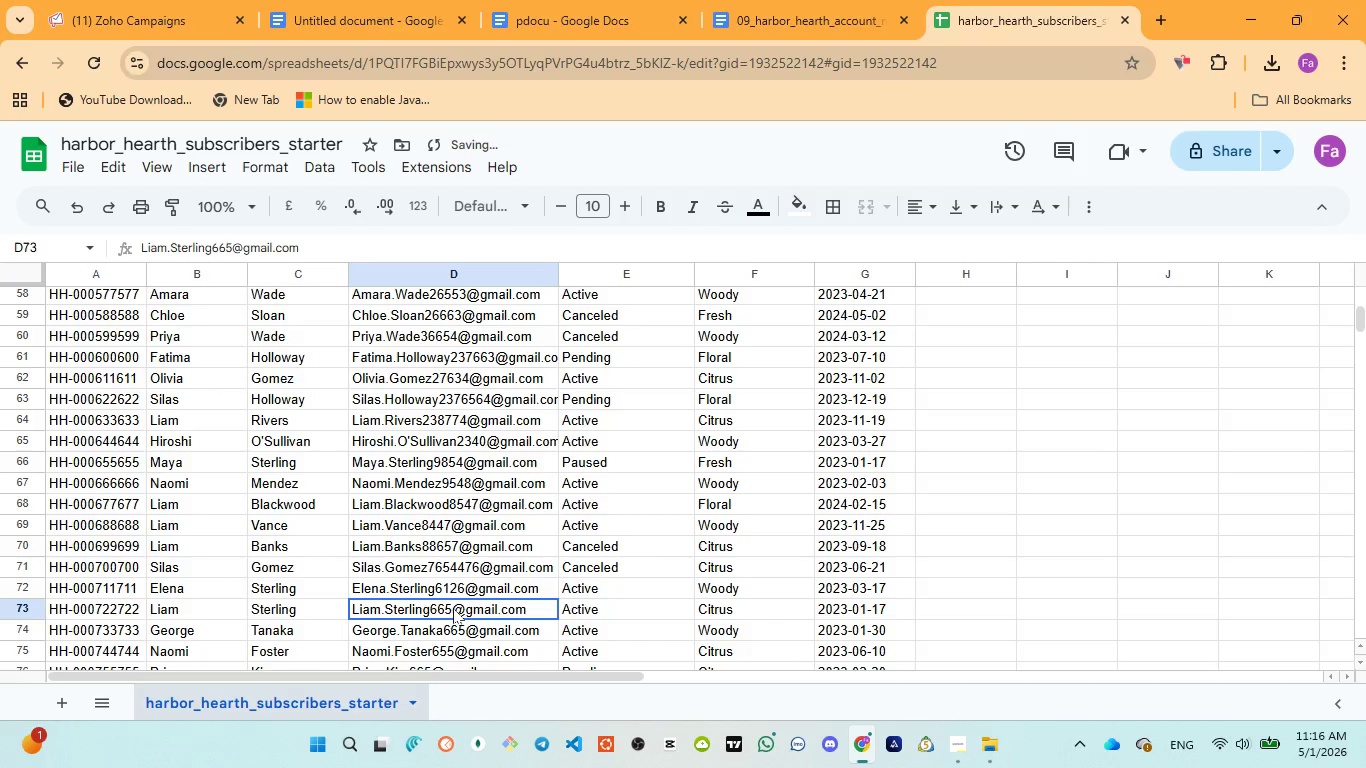 
double_click([440, 608])
 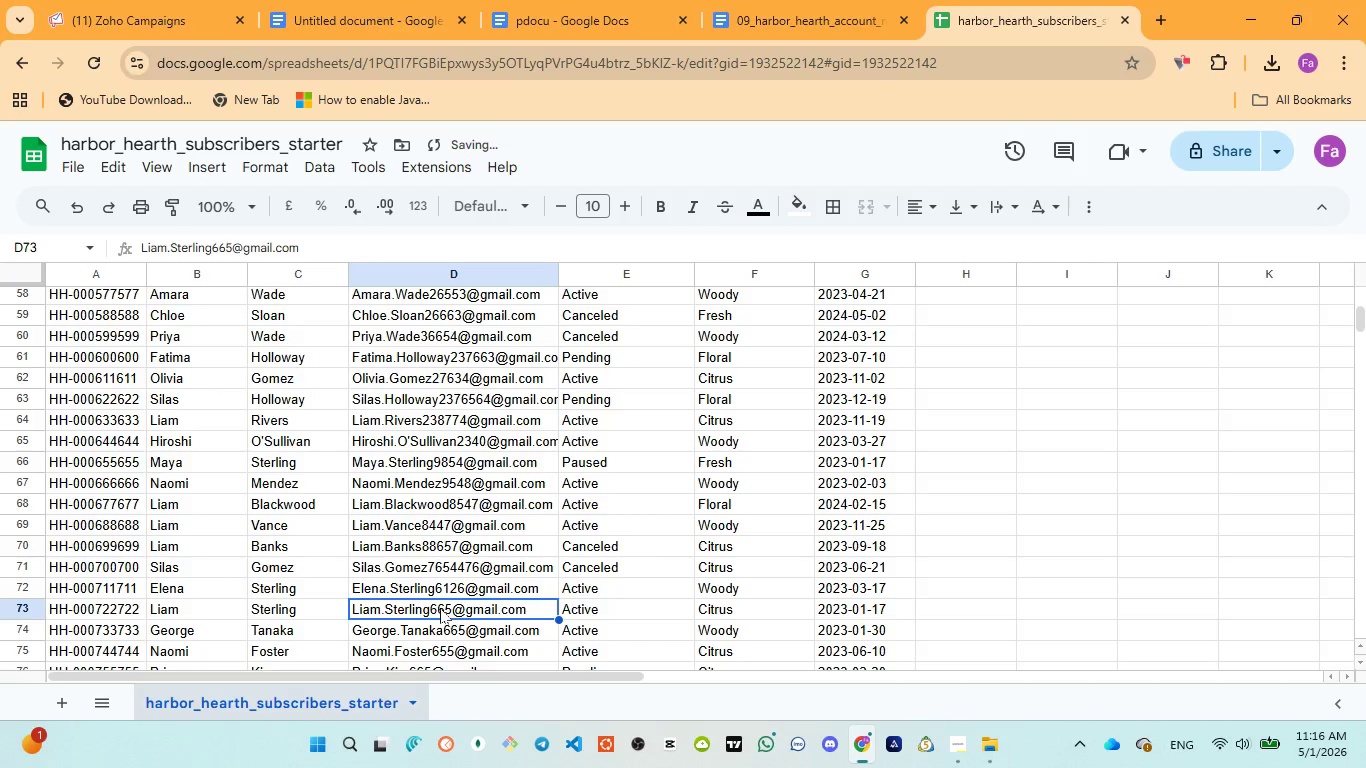 
triple_click([440, 608])
 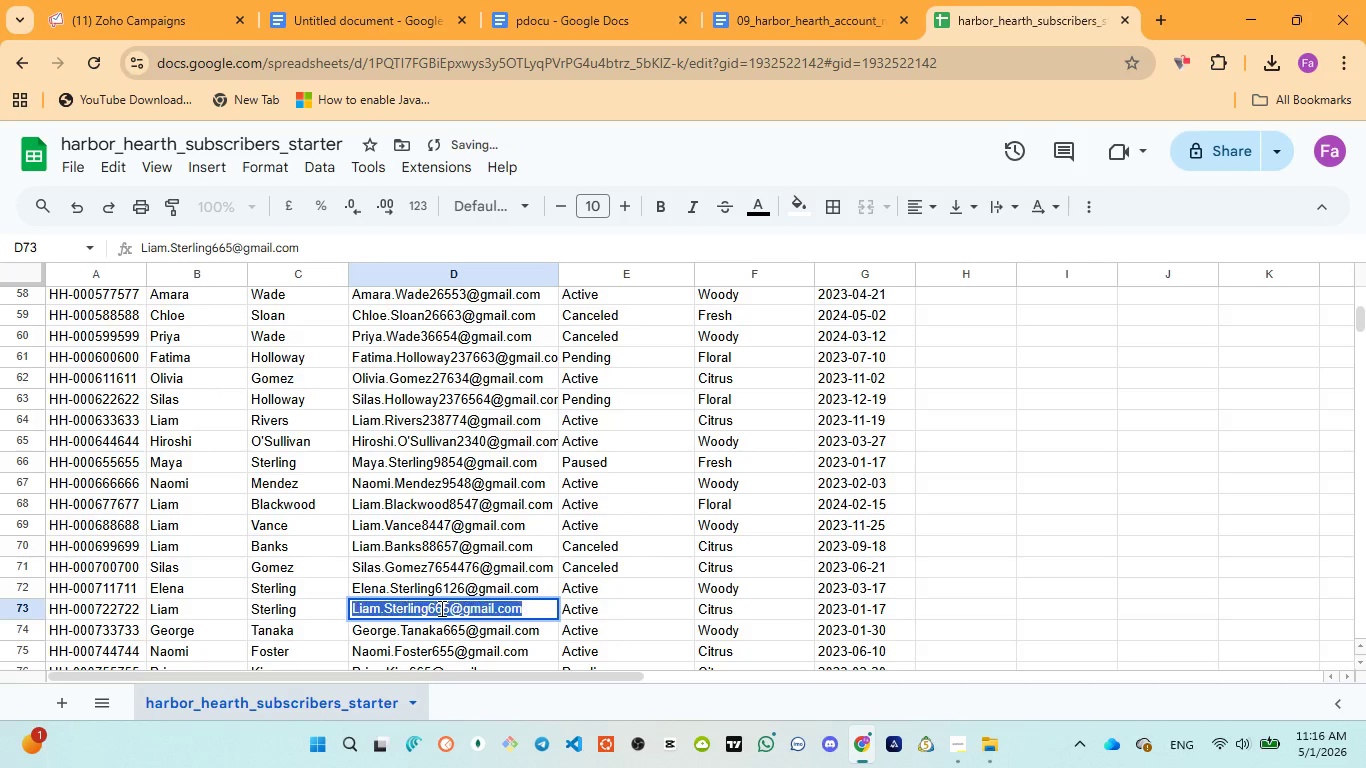 
triple_click([440, 608])
 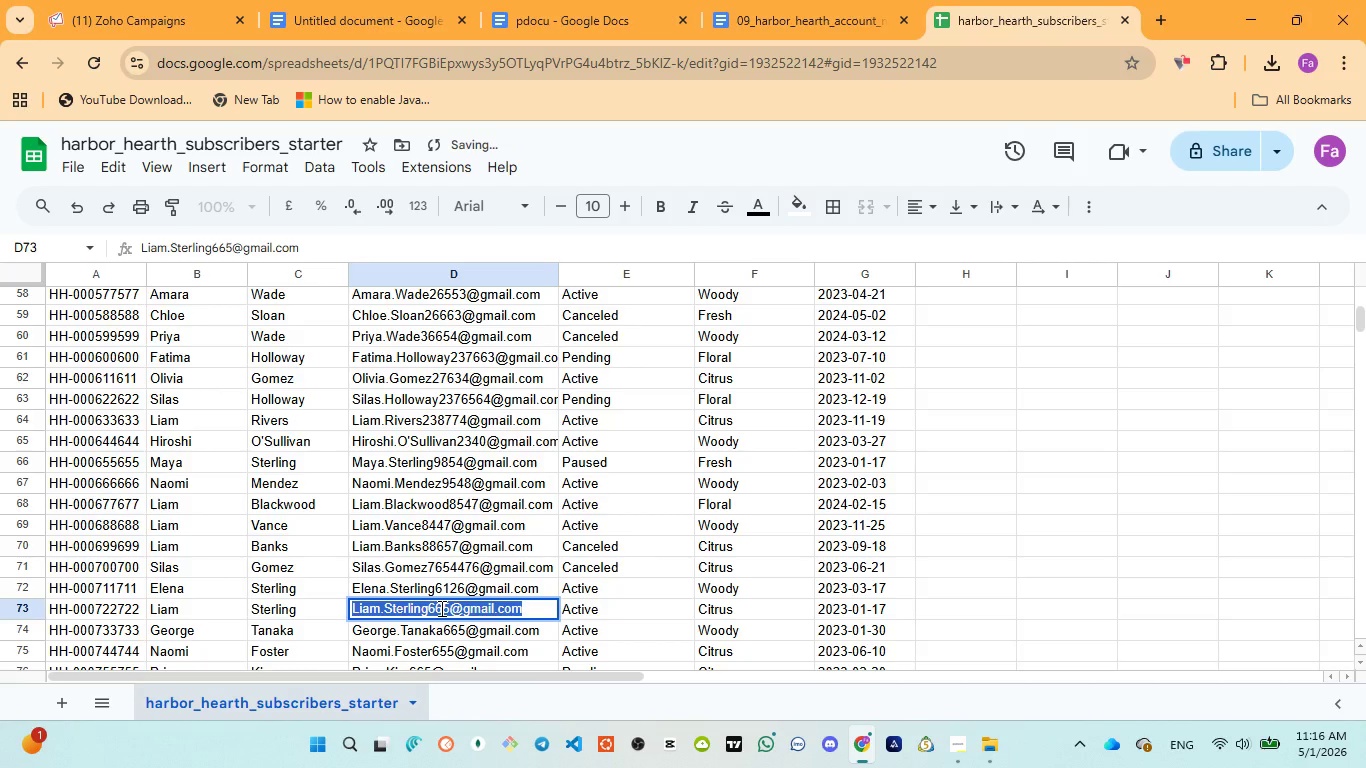 
left_click([440, 608])
 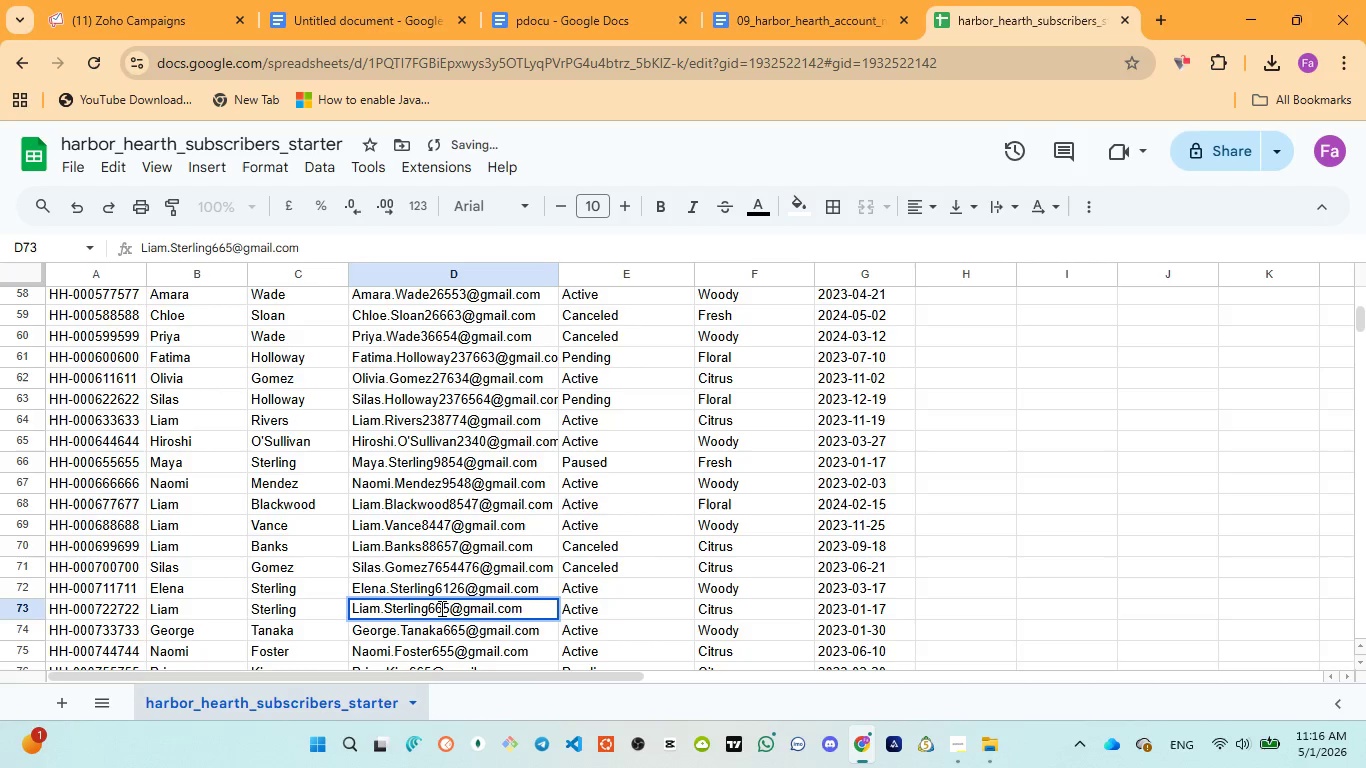 
type(54)
 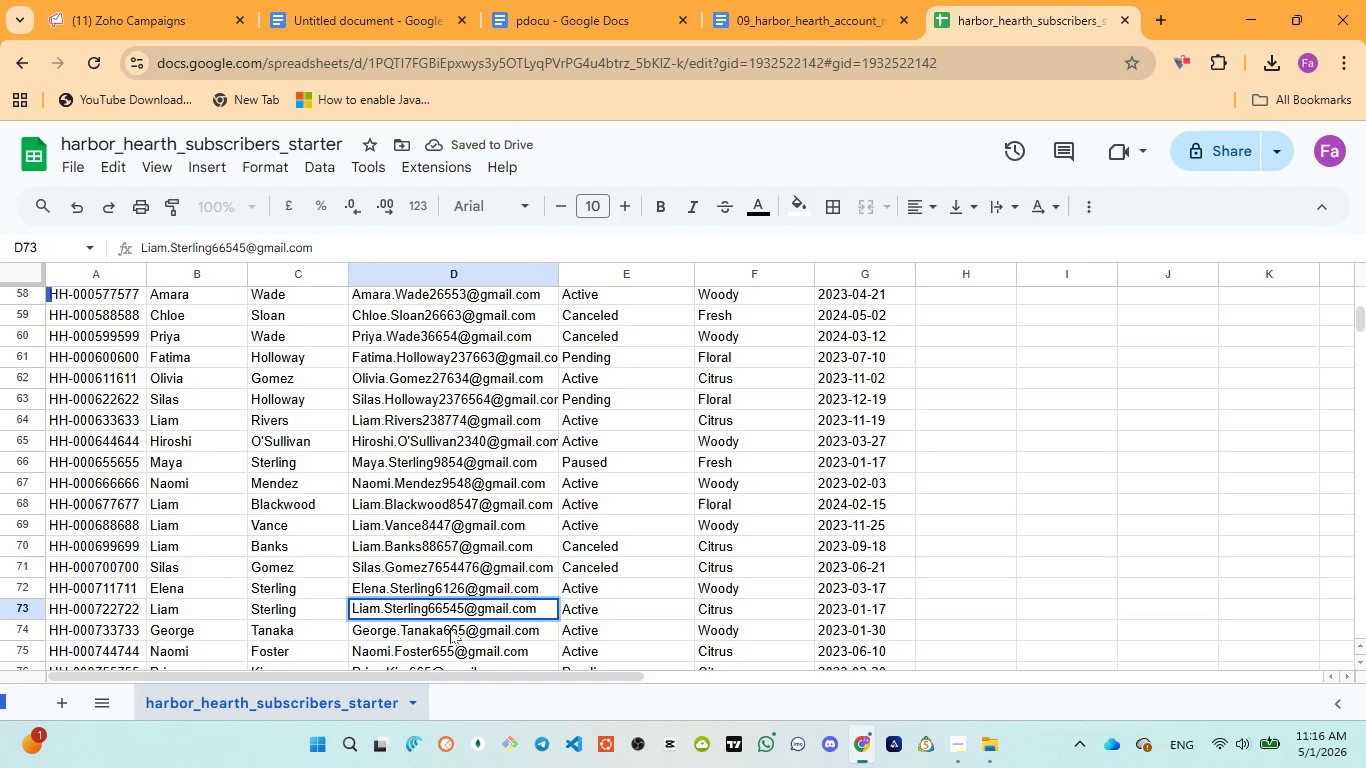 
double_click([450, 628])
 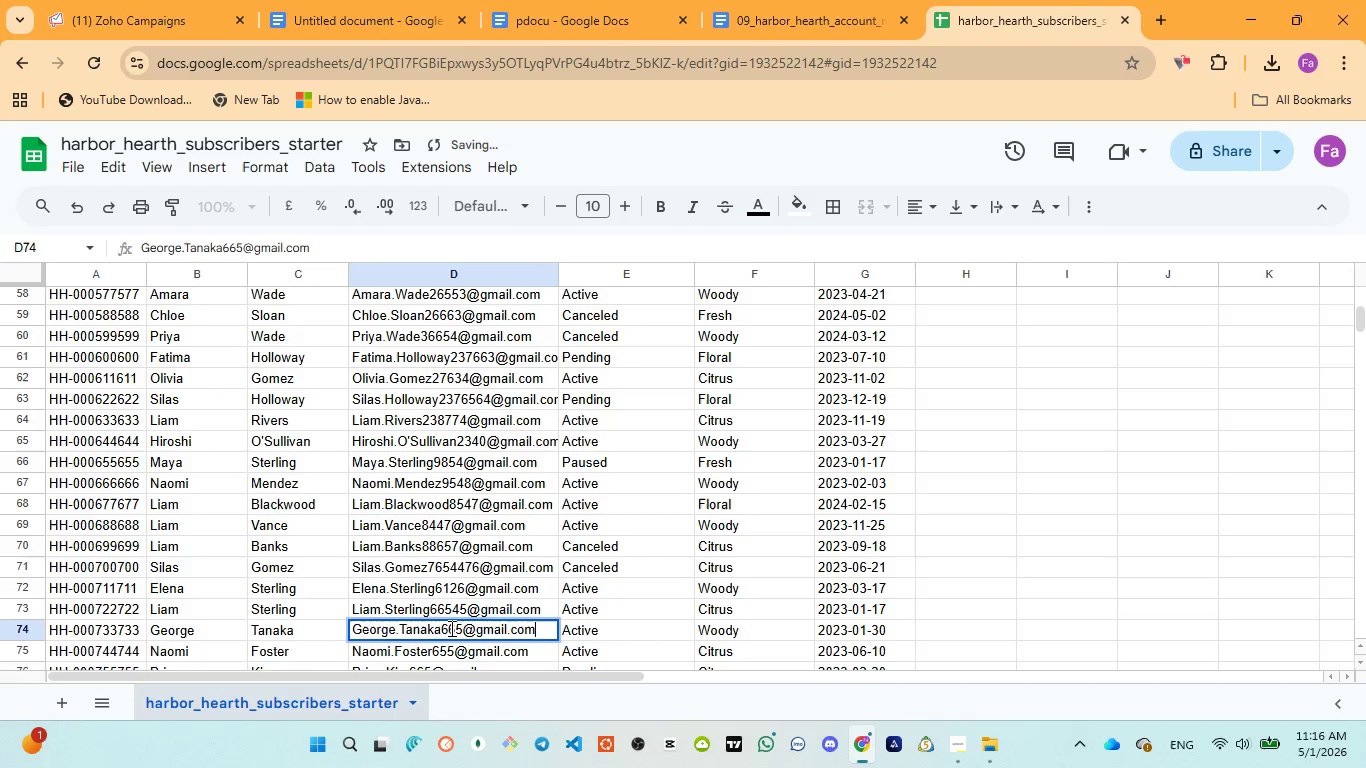 
triple_click([450, 628])
 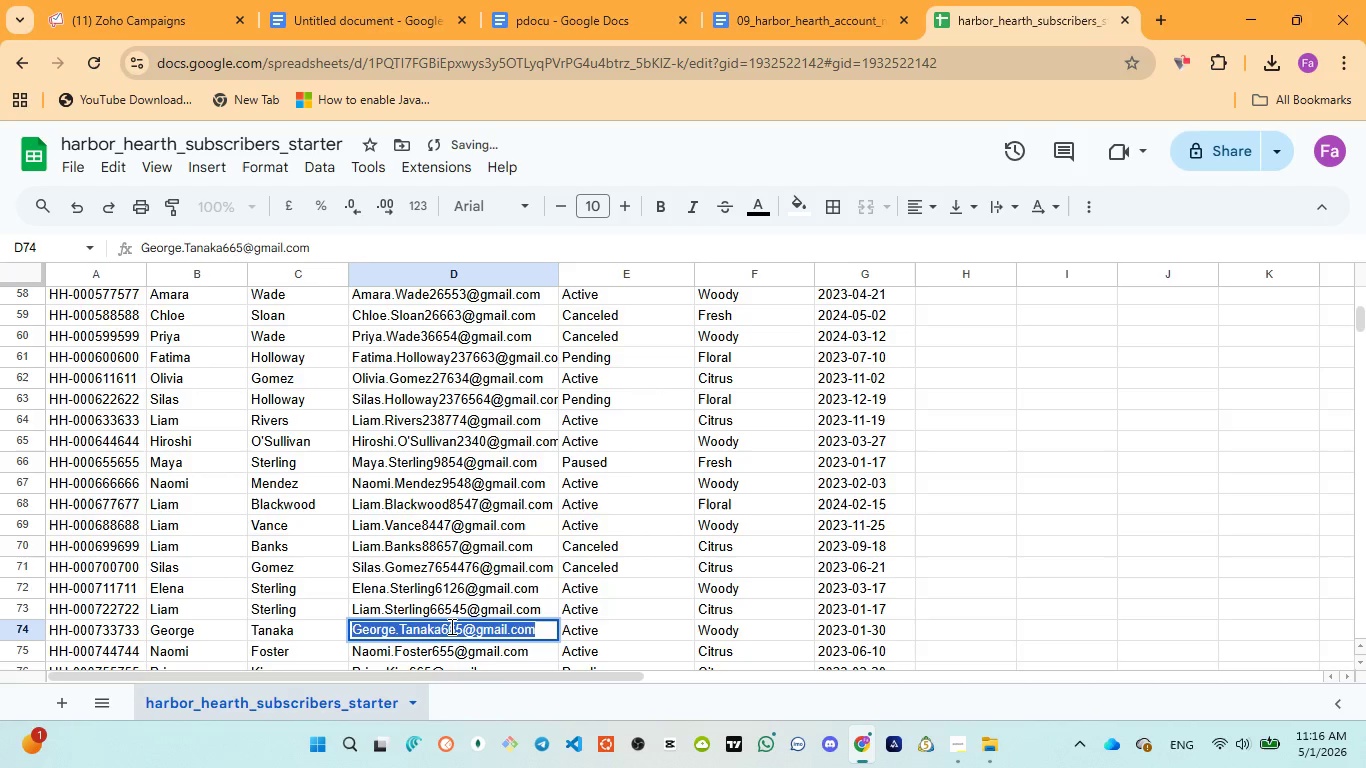 
triple_click([450, 626])
 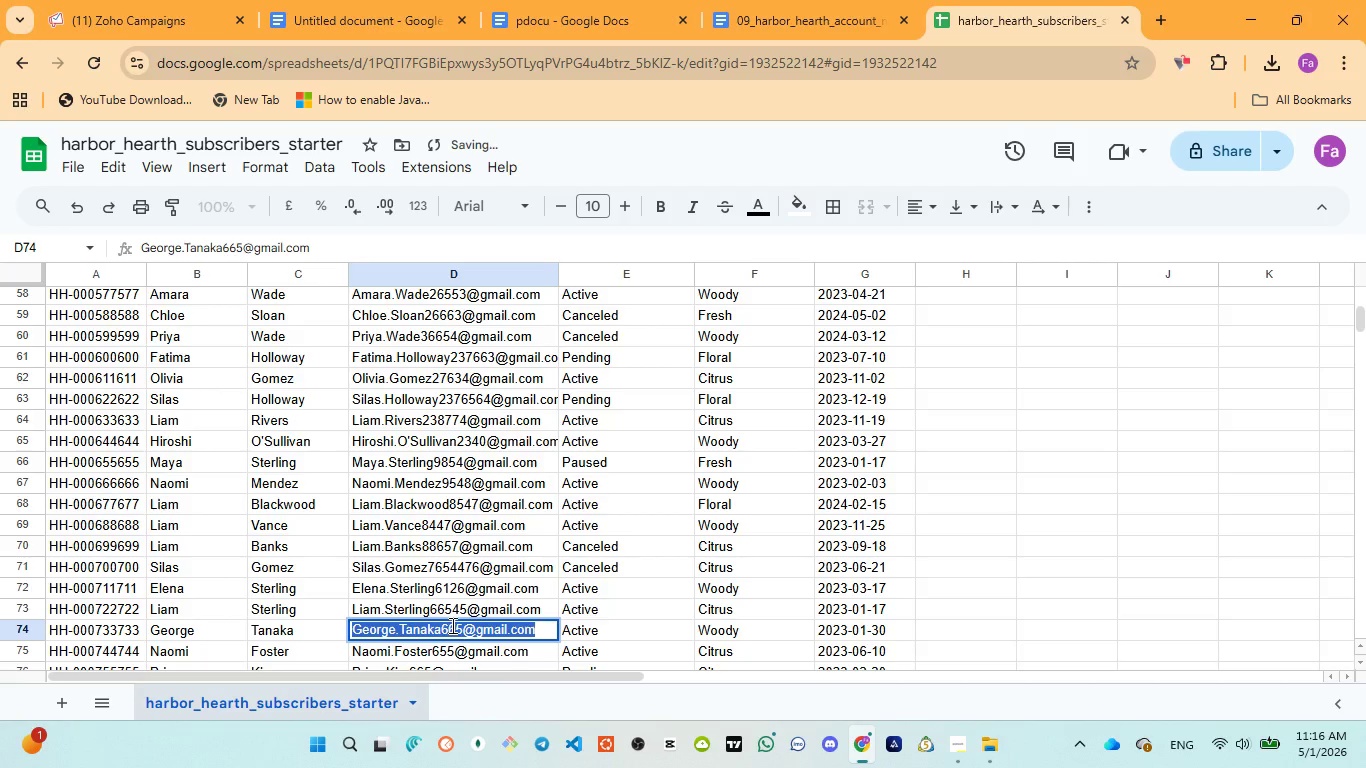 
left_click([451, 625])
 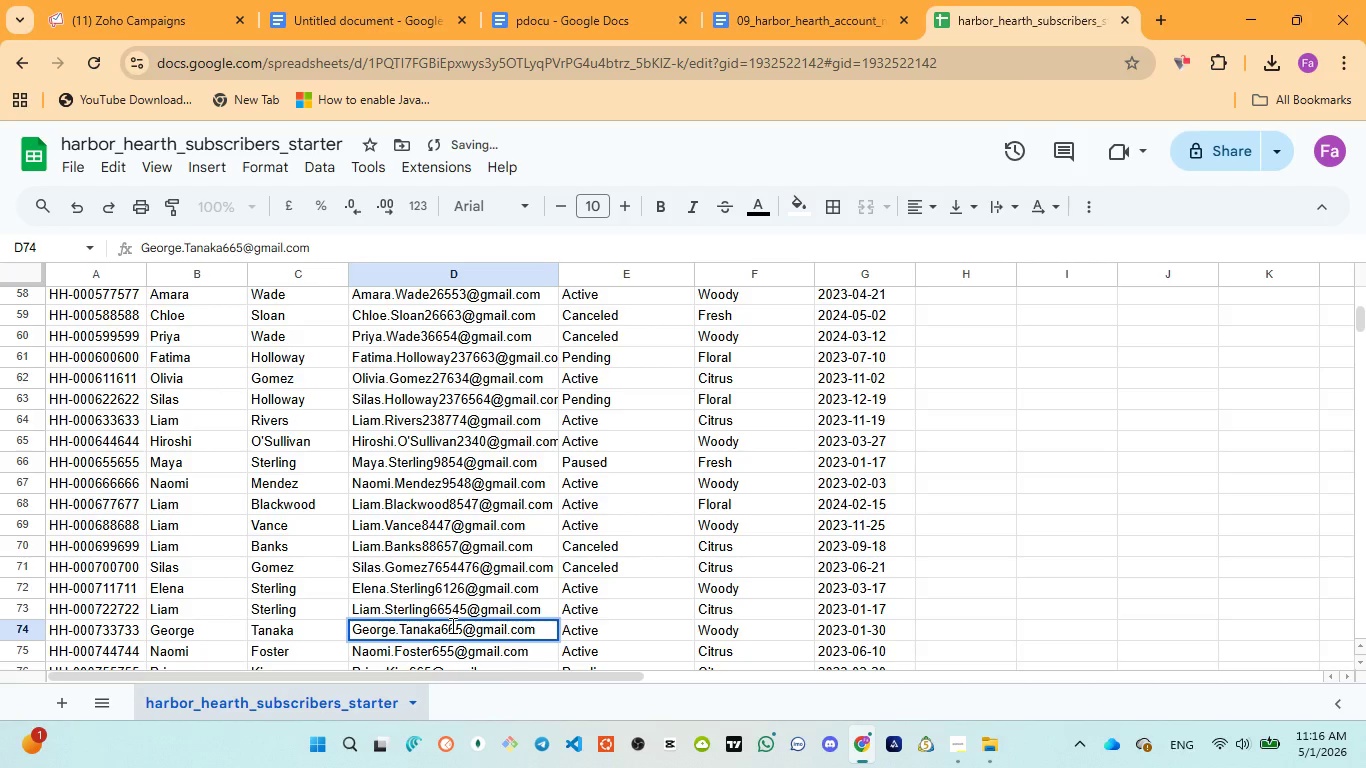 
type(54)
 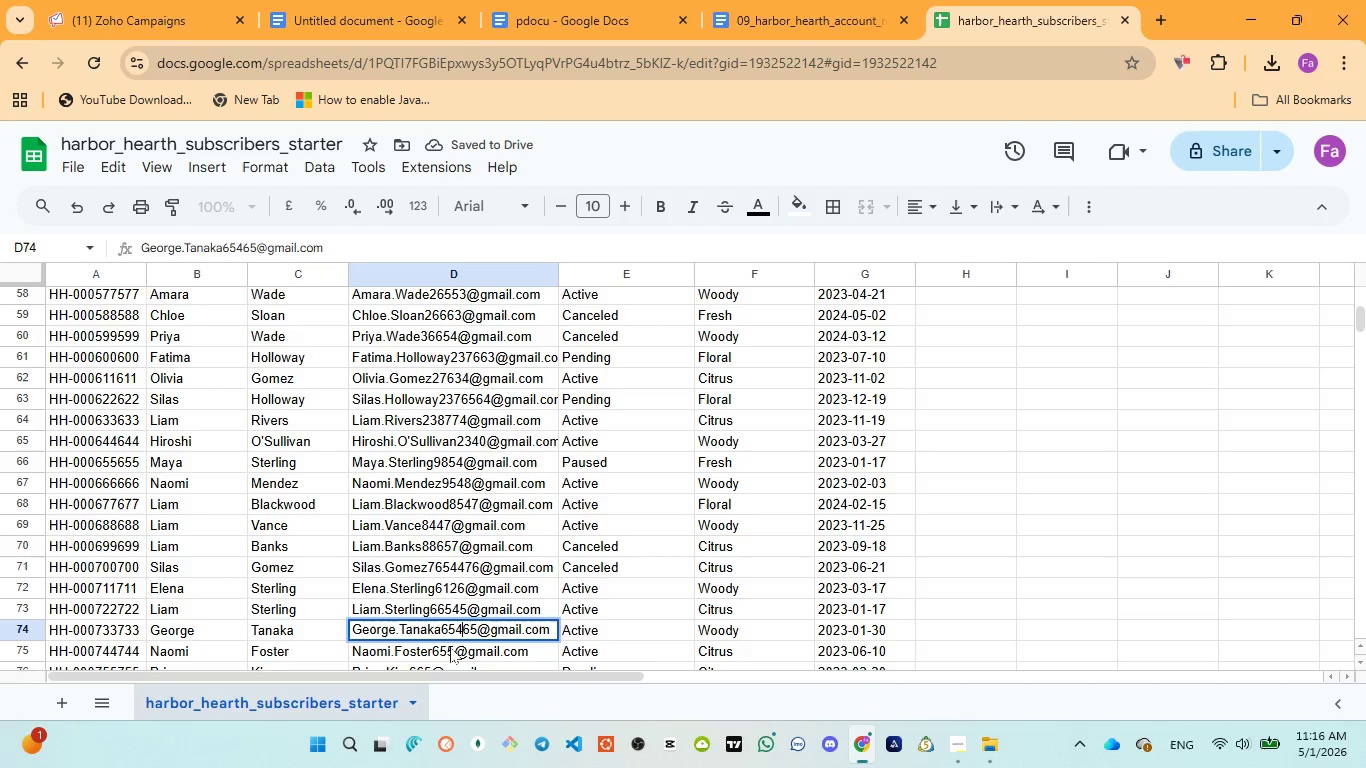 
left_click([450, 647])
 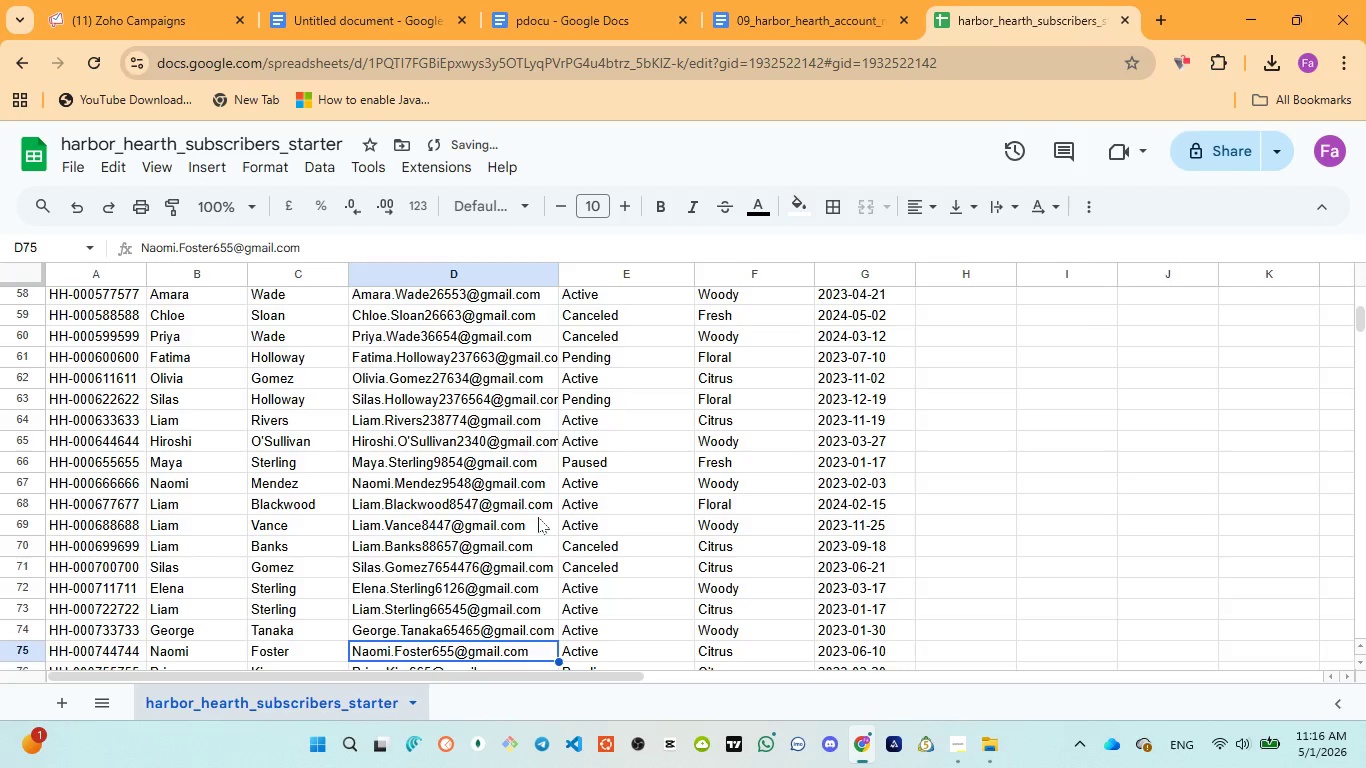 
scroll: coordinate [526, 525], scroll_direction: down, amount: 2.0
 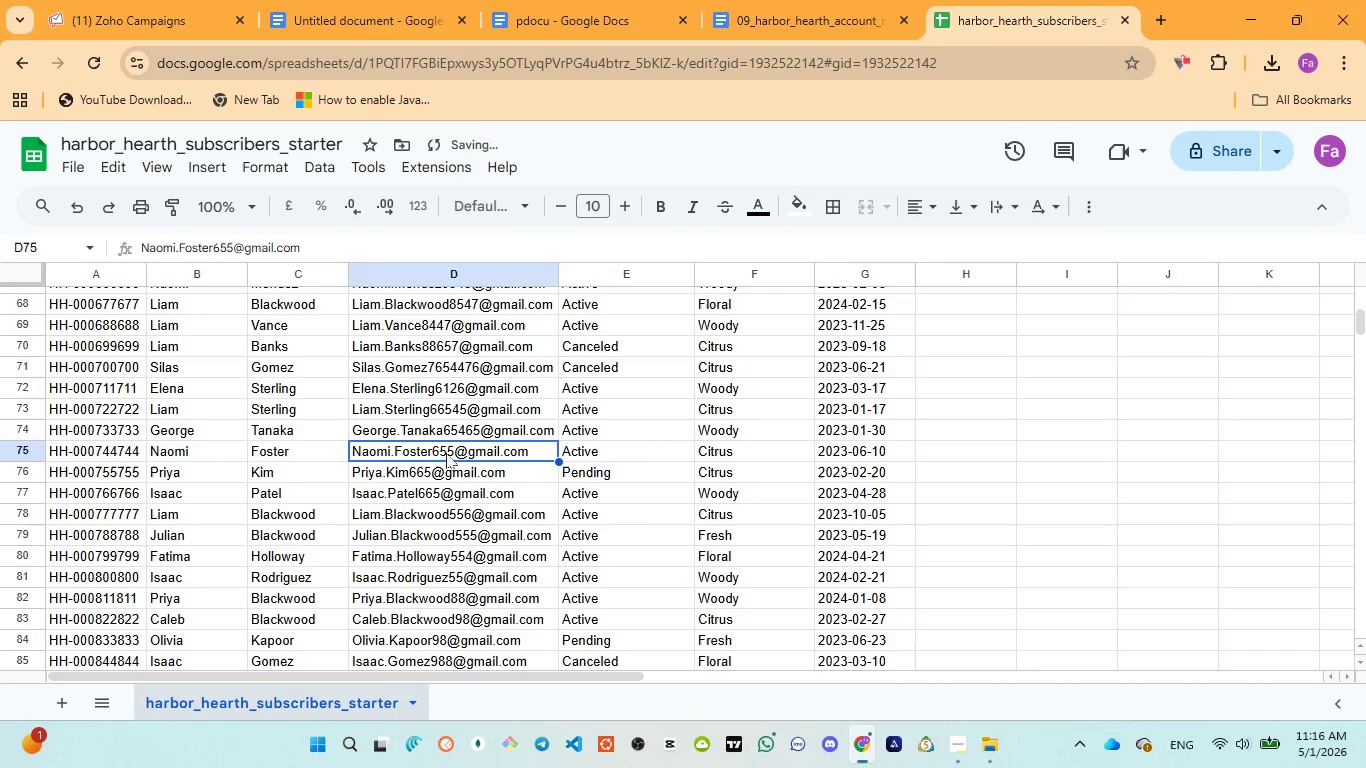 
double_click([446, 448])
 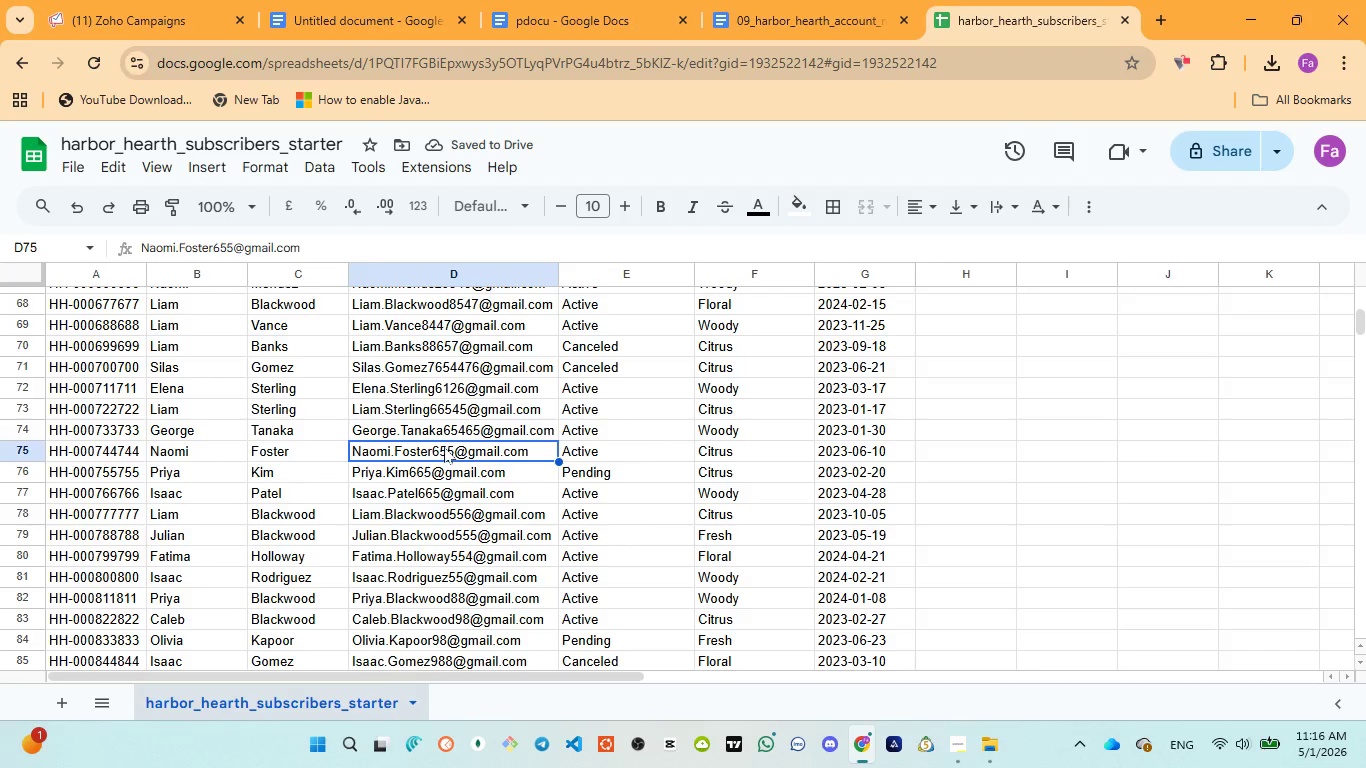 
triple_click([444, 447])
 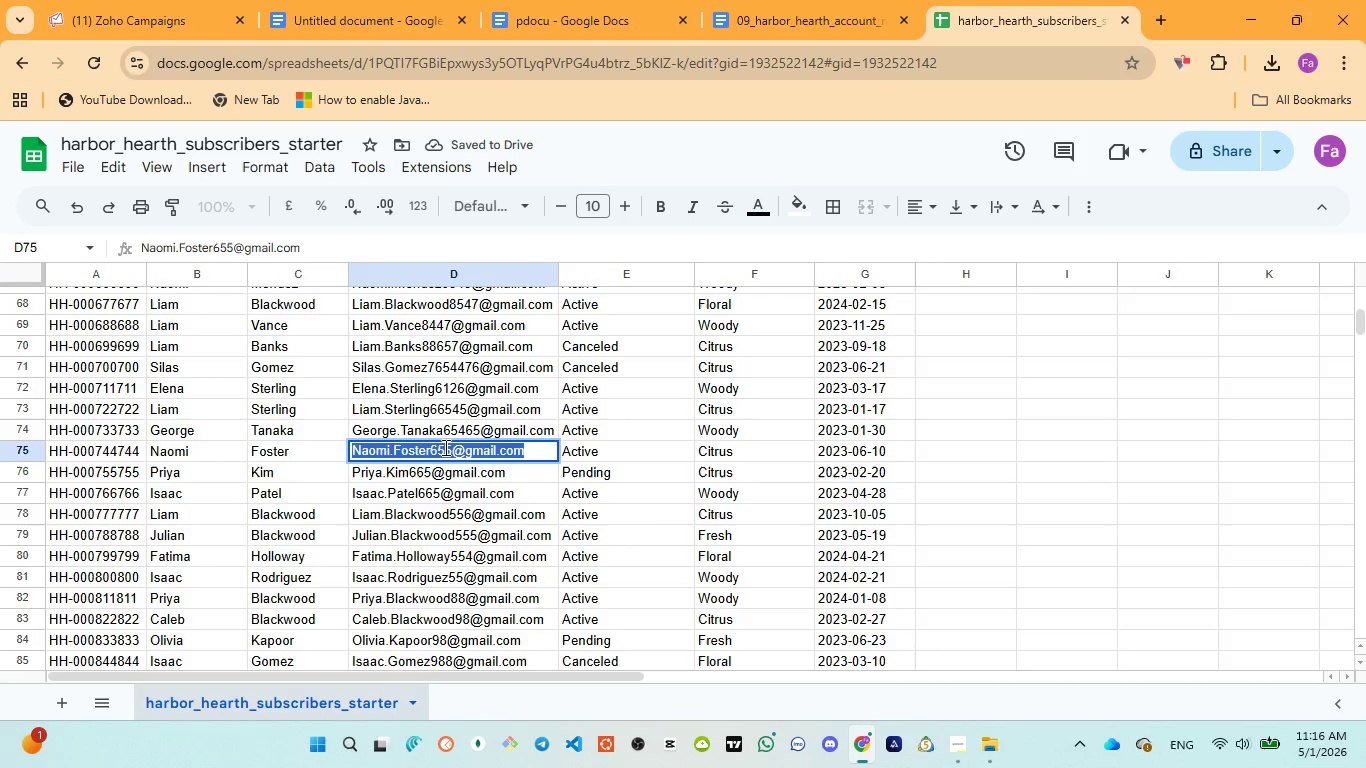 
triple_click([444, 447])
 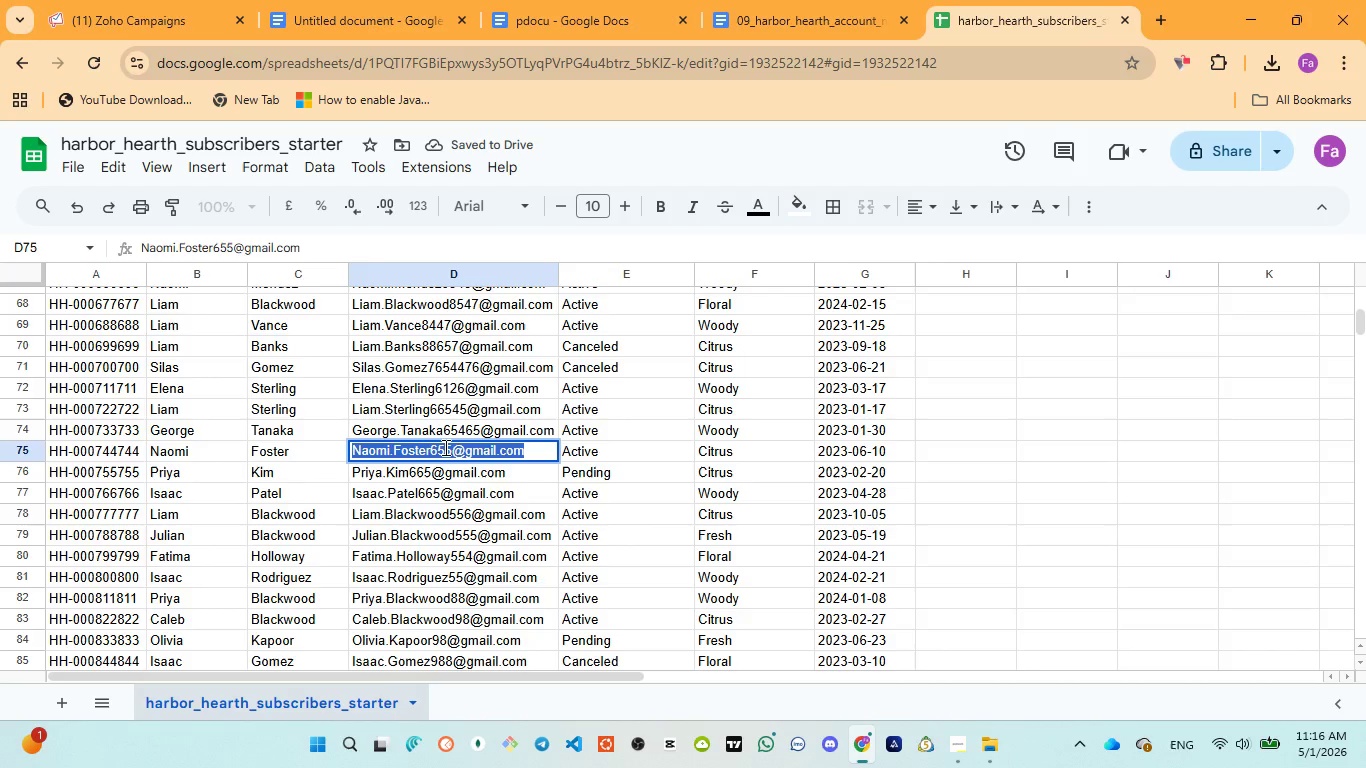 
triple_click([444, 447])
 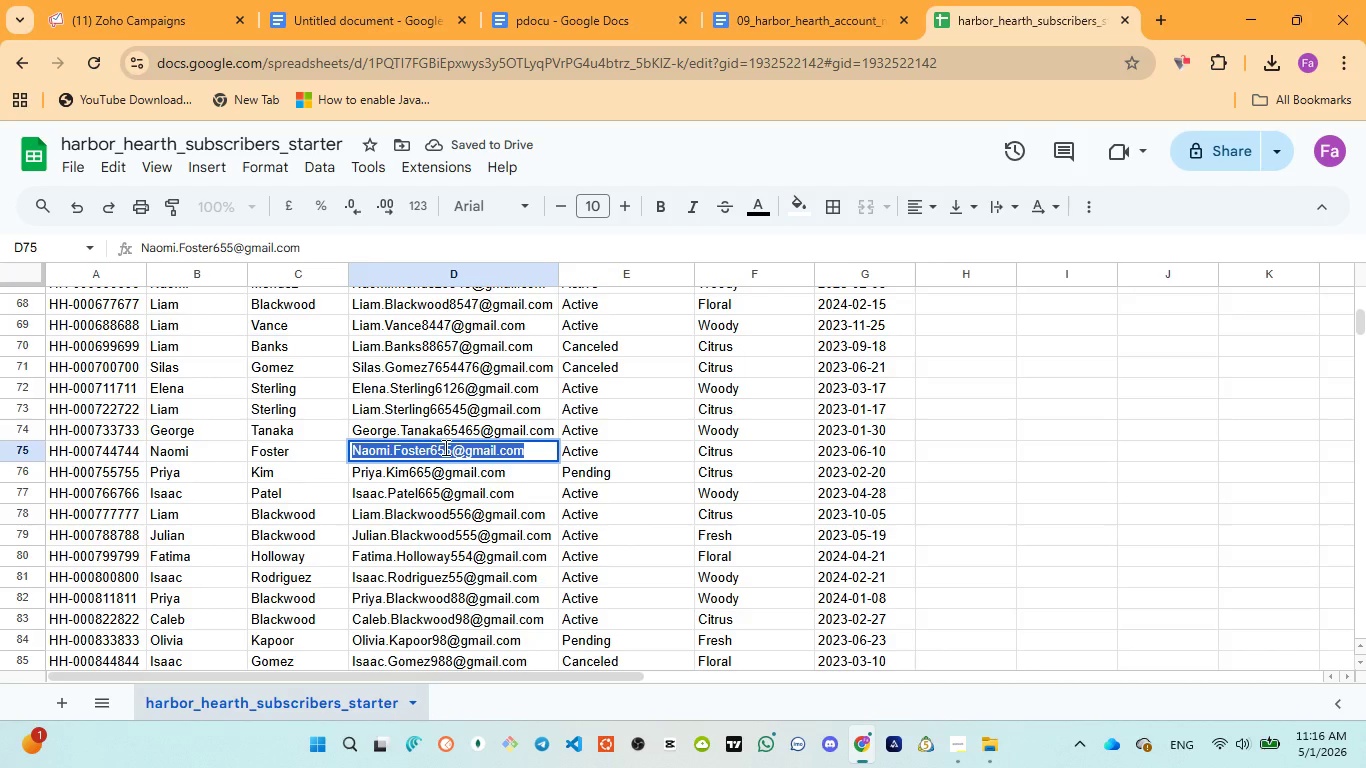 
left_click([444, 447])
 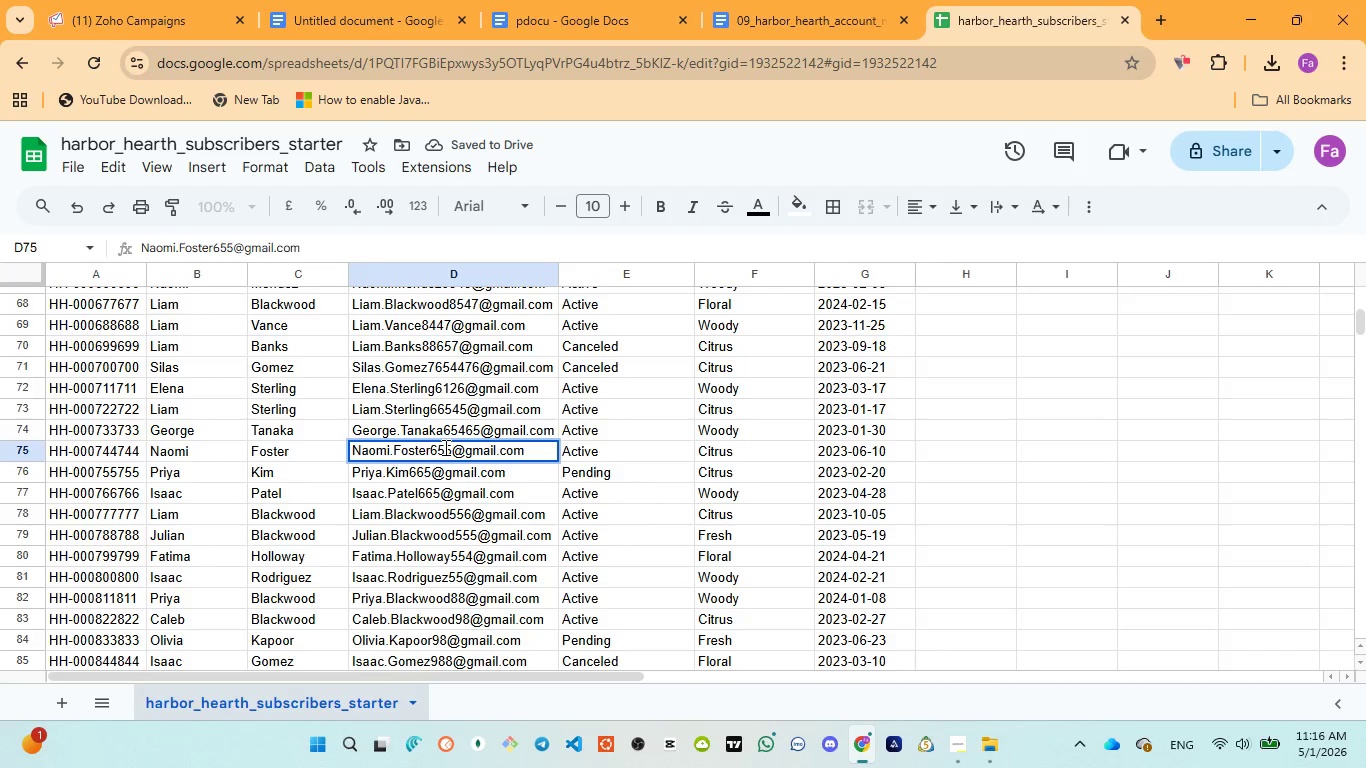 
type(54)
 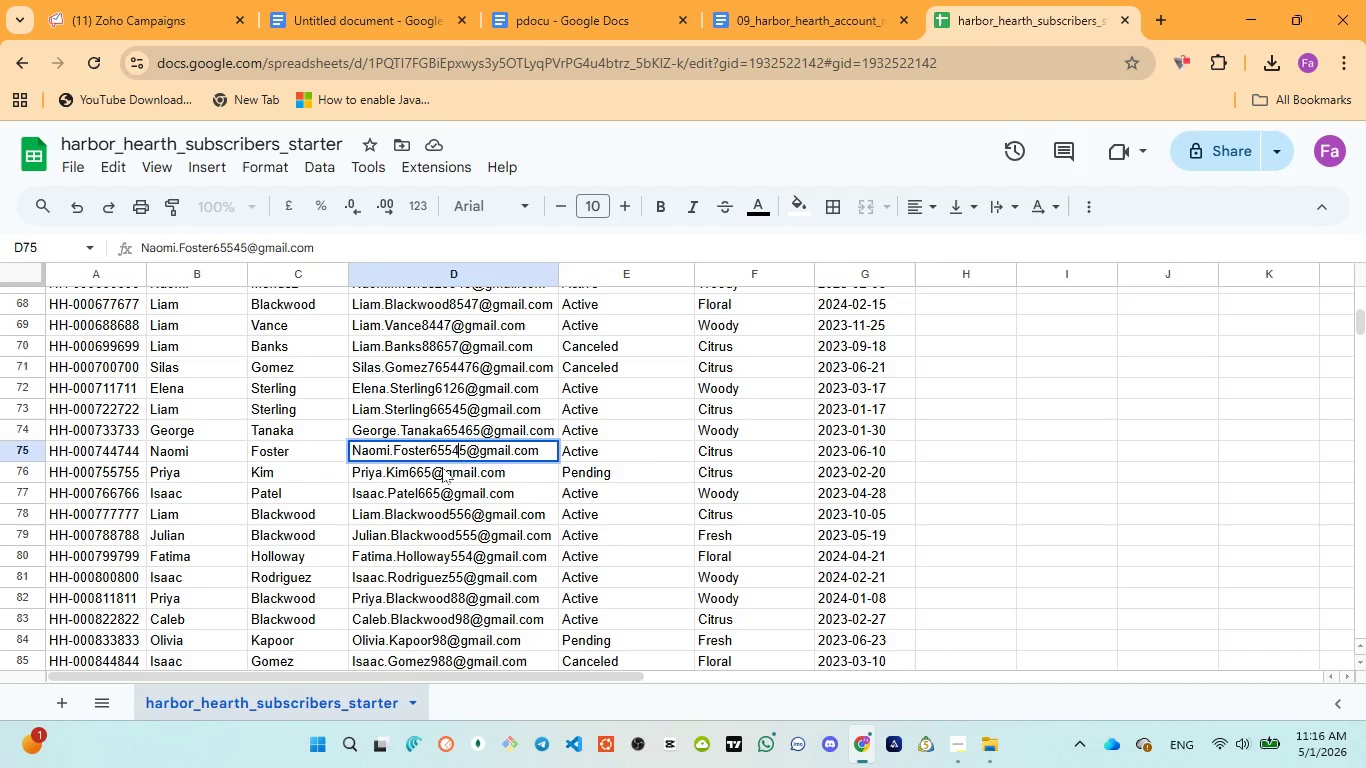 
left_click([442, 467])
 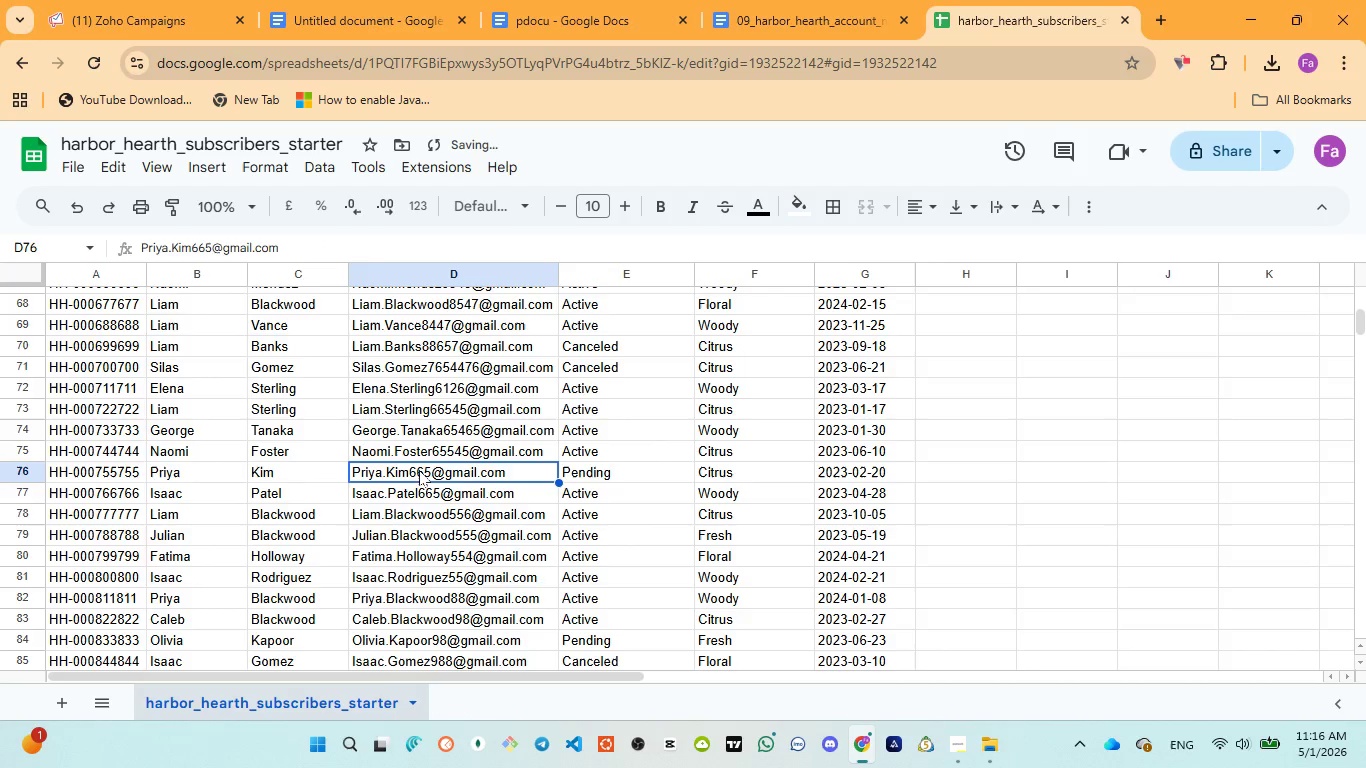 
left_click([419, 470])
 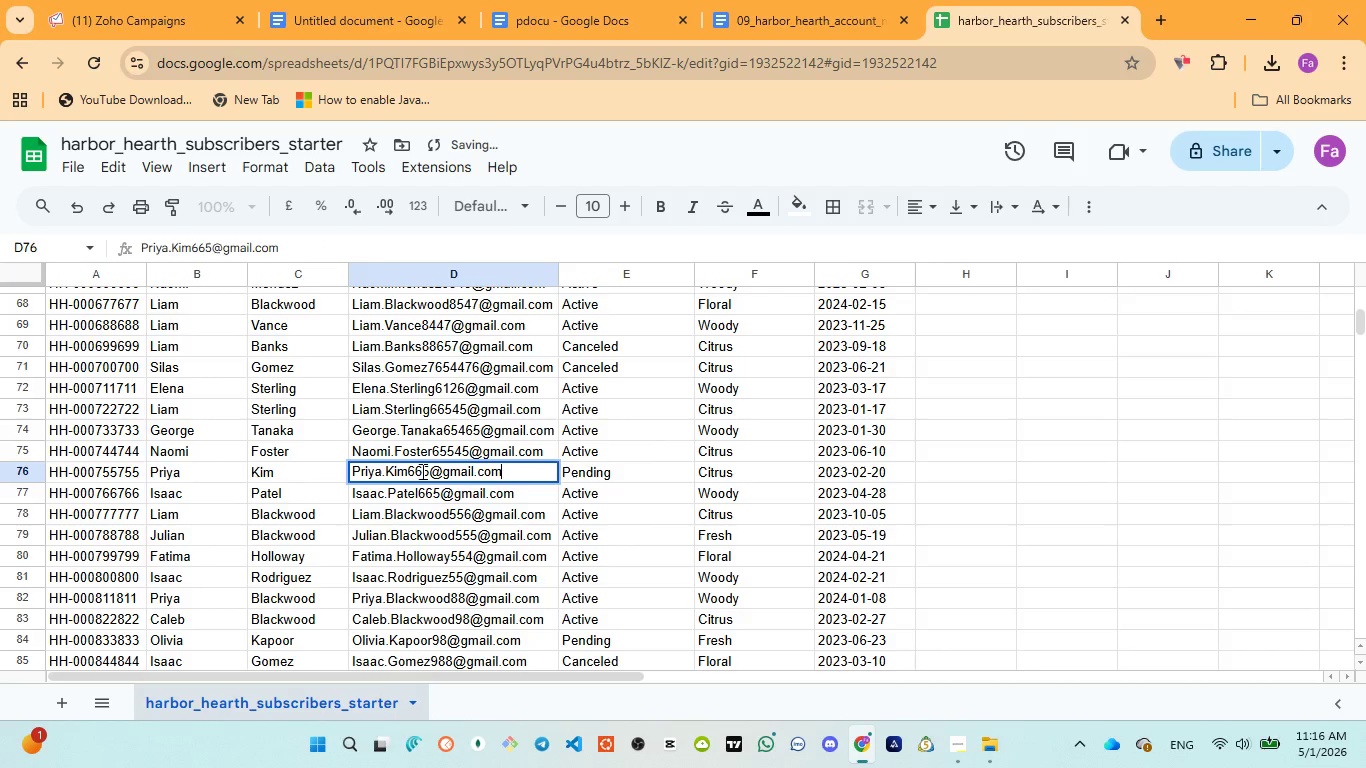 
triple_click([421, 471])
 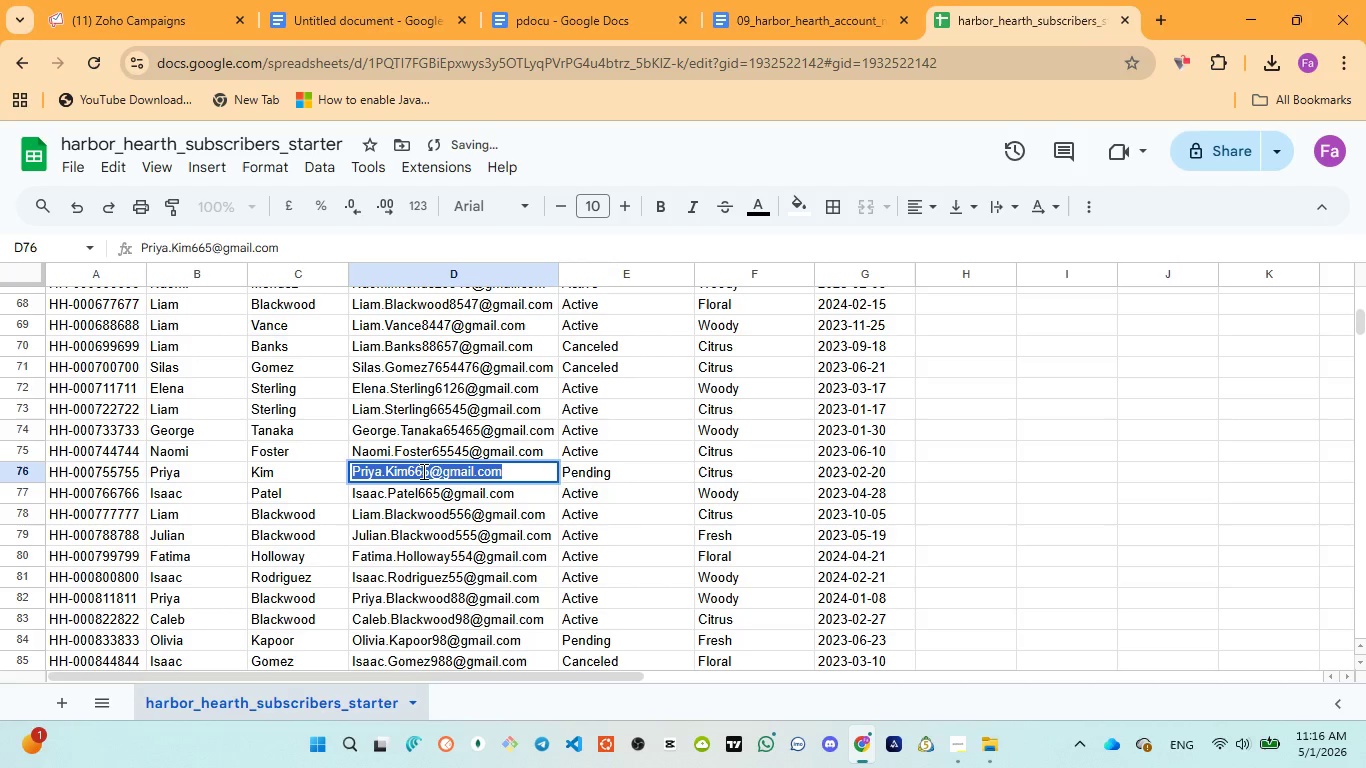 
triple_click([422, 471])
 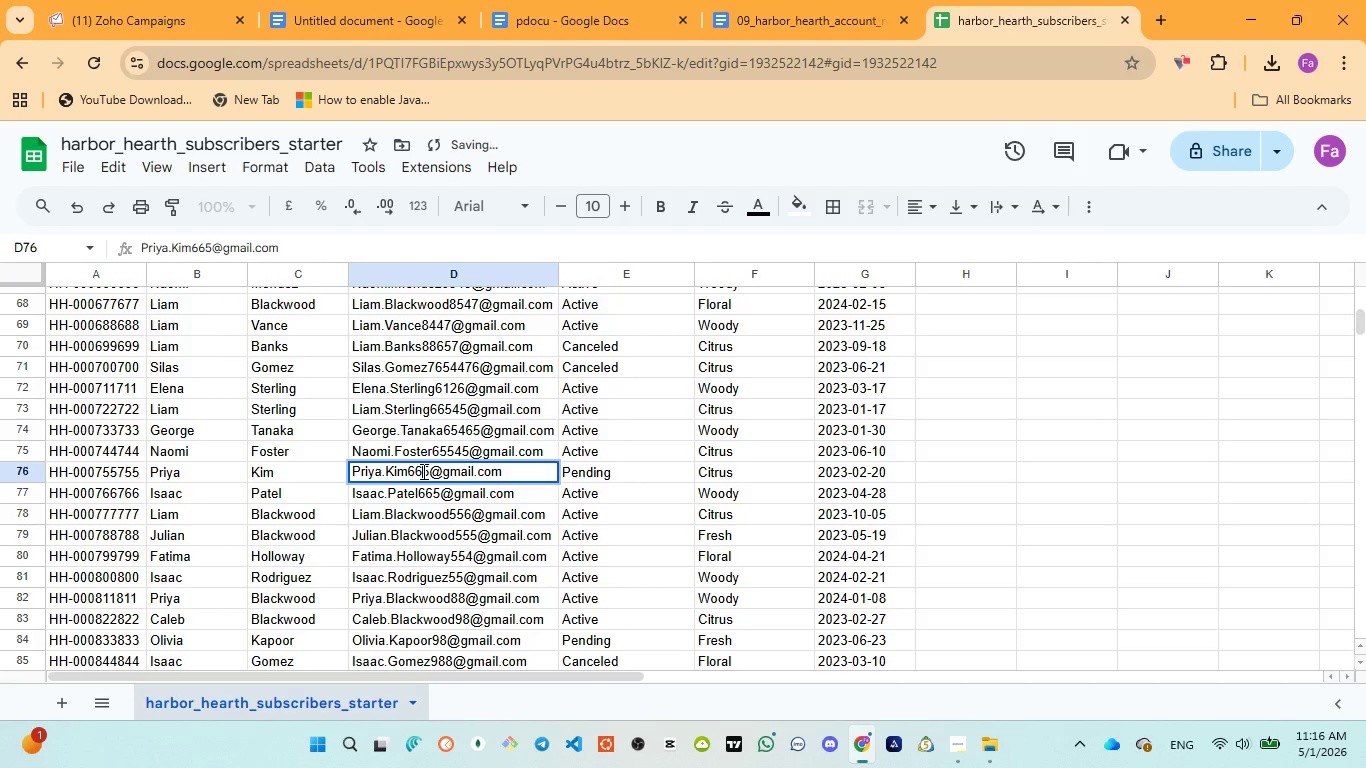 
left_click([422, 471])
 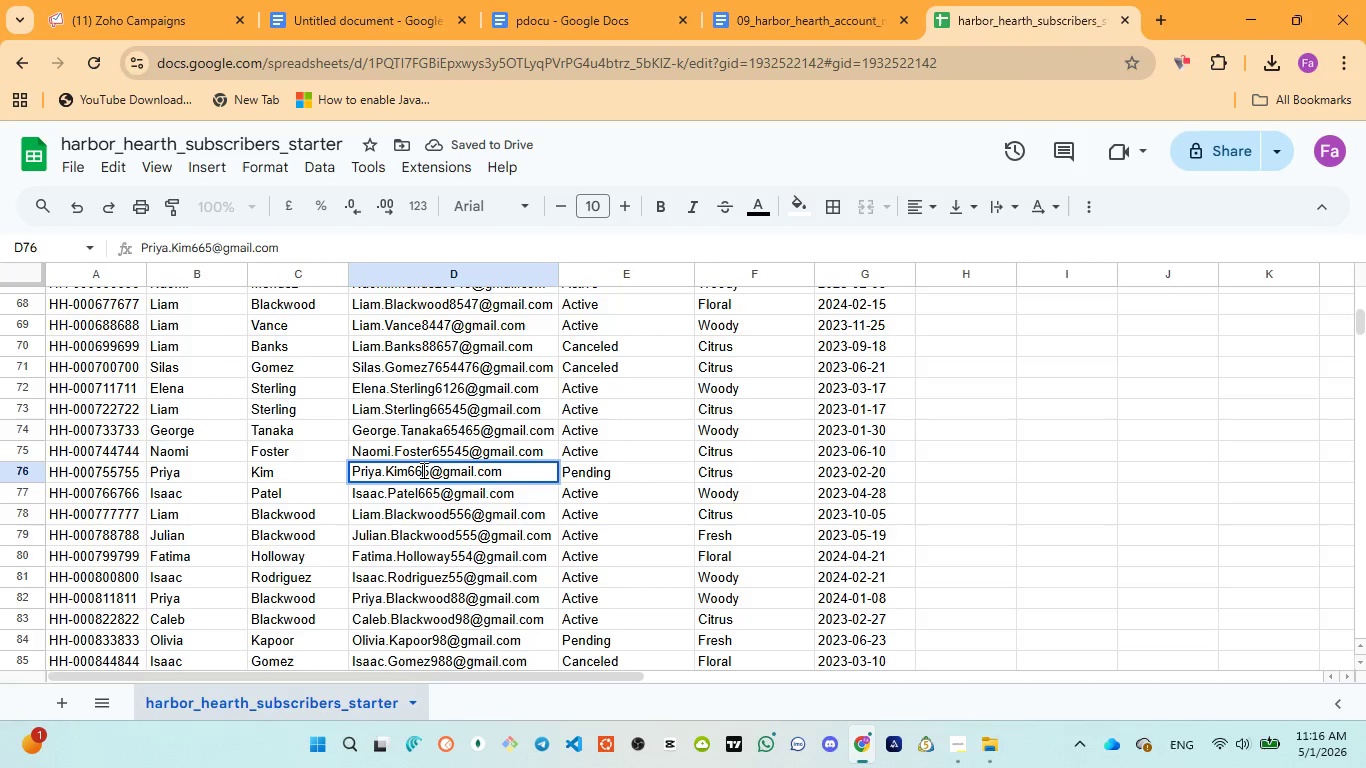 
left_click([422, 470])
 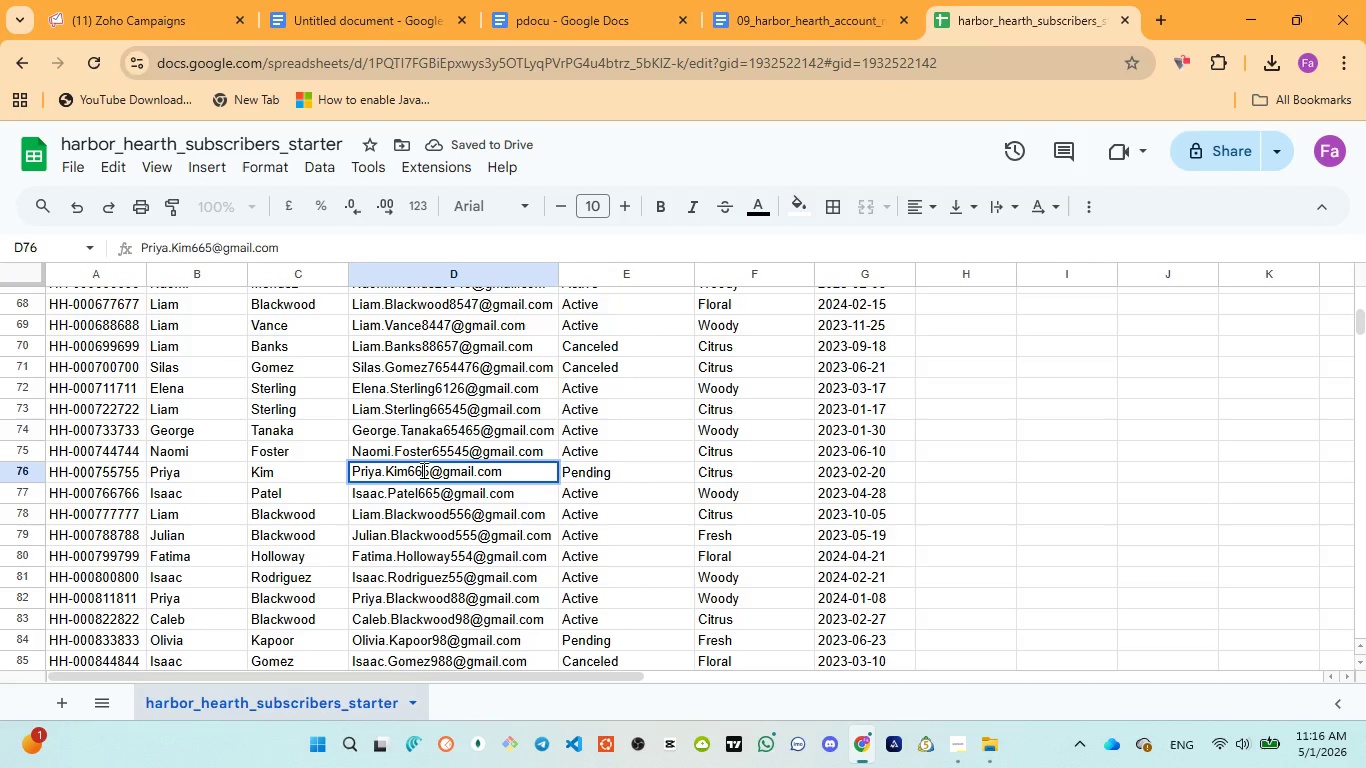 
type(54)
 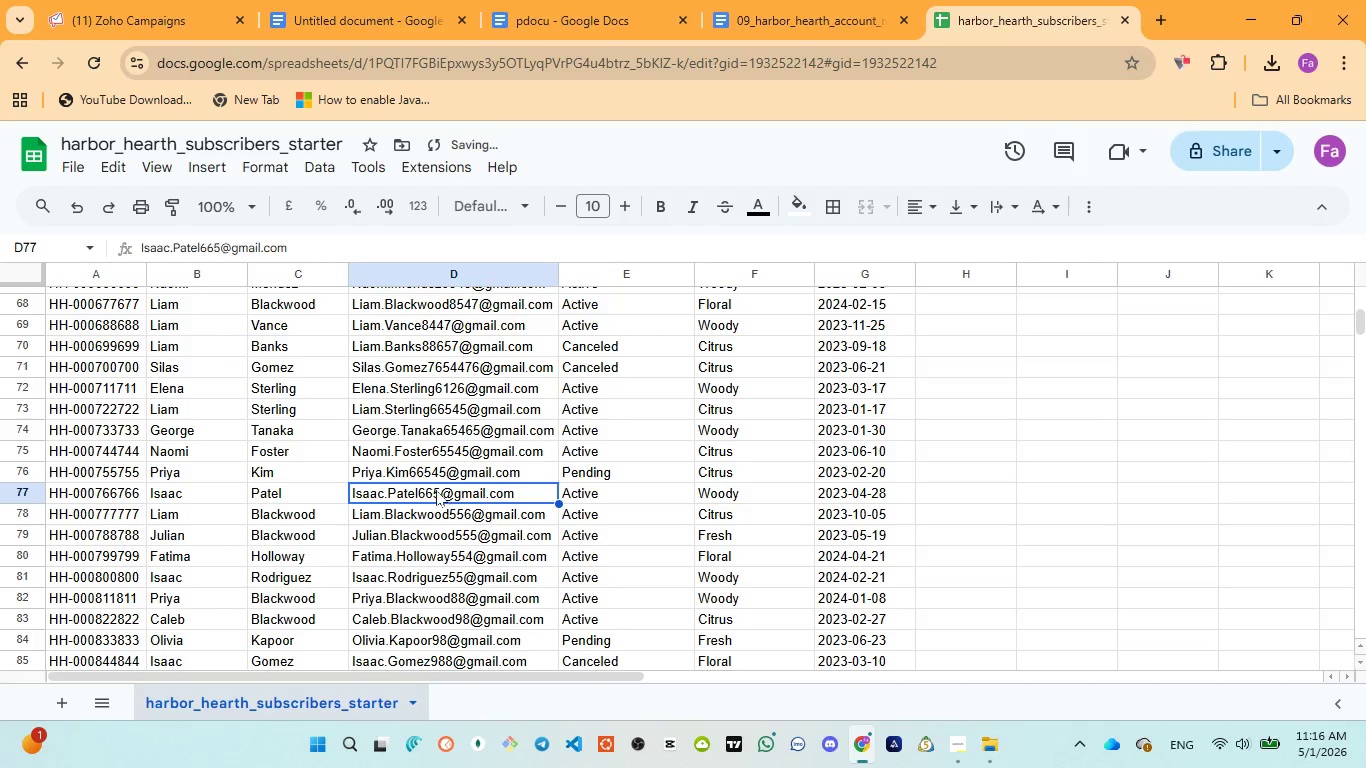 
double_click([433, 490])
 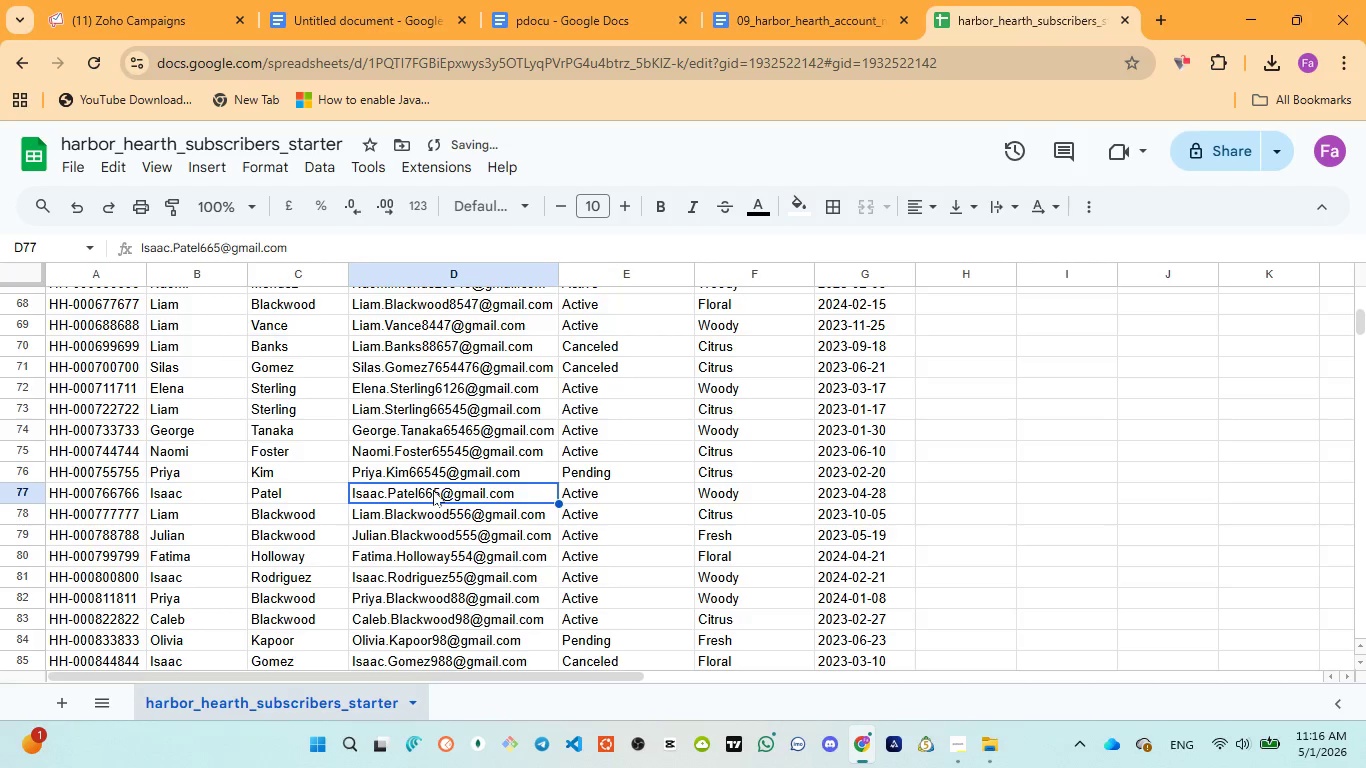 
triple_click([433, 490])
 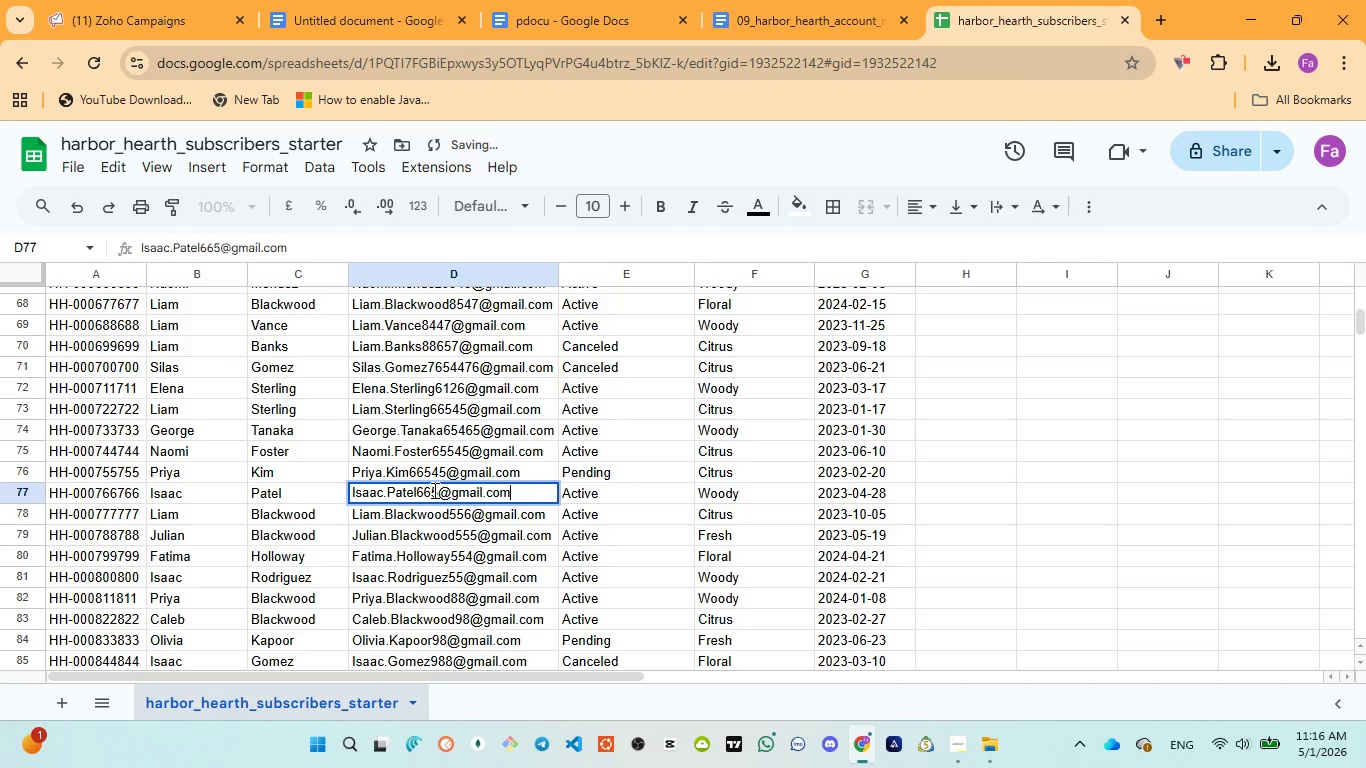 
left_click([433, 490])
 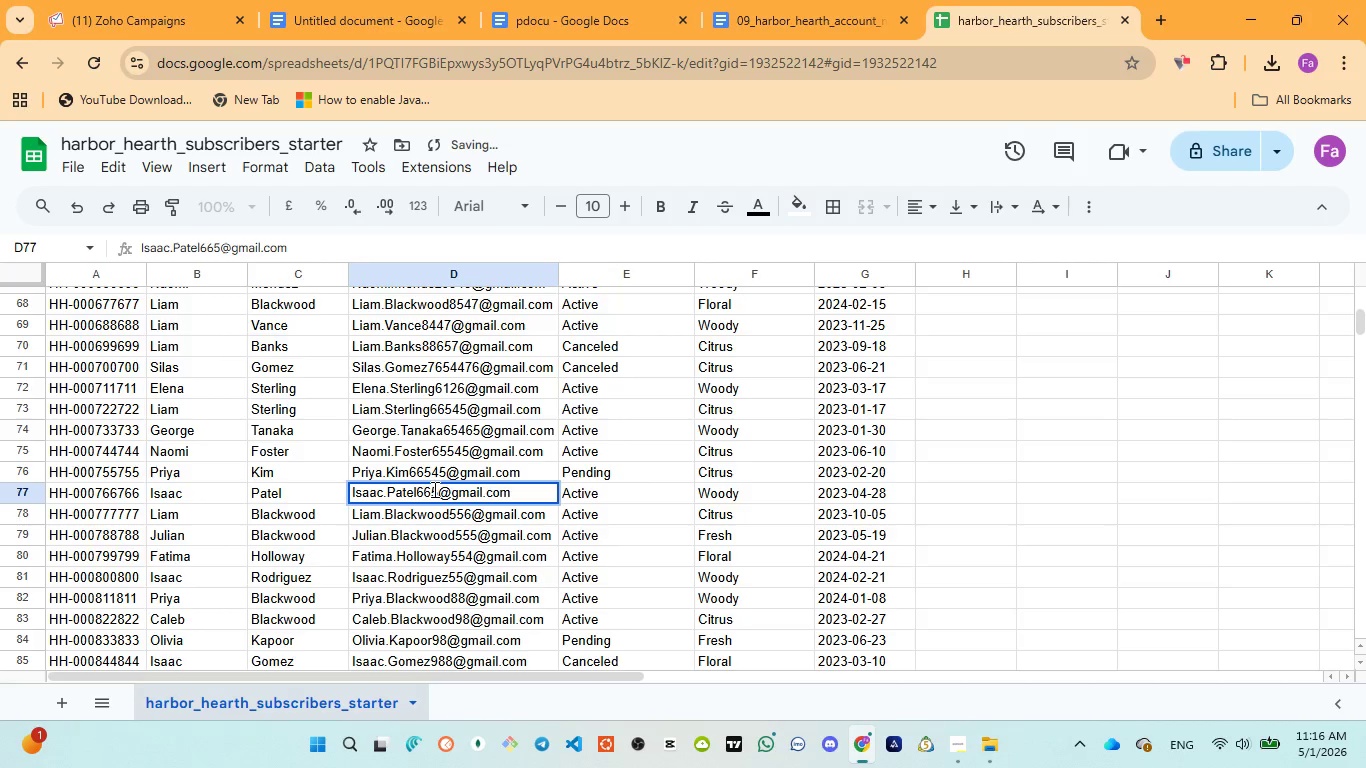 
type(544)
 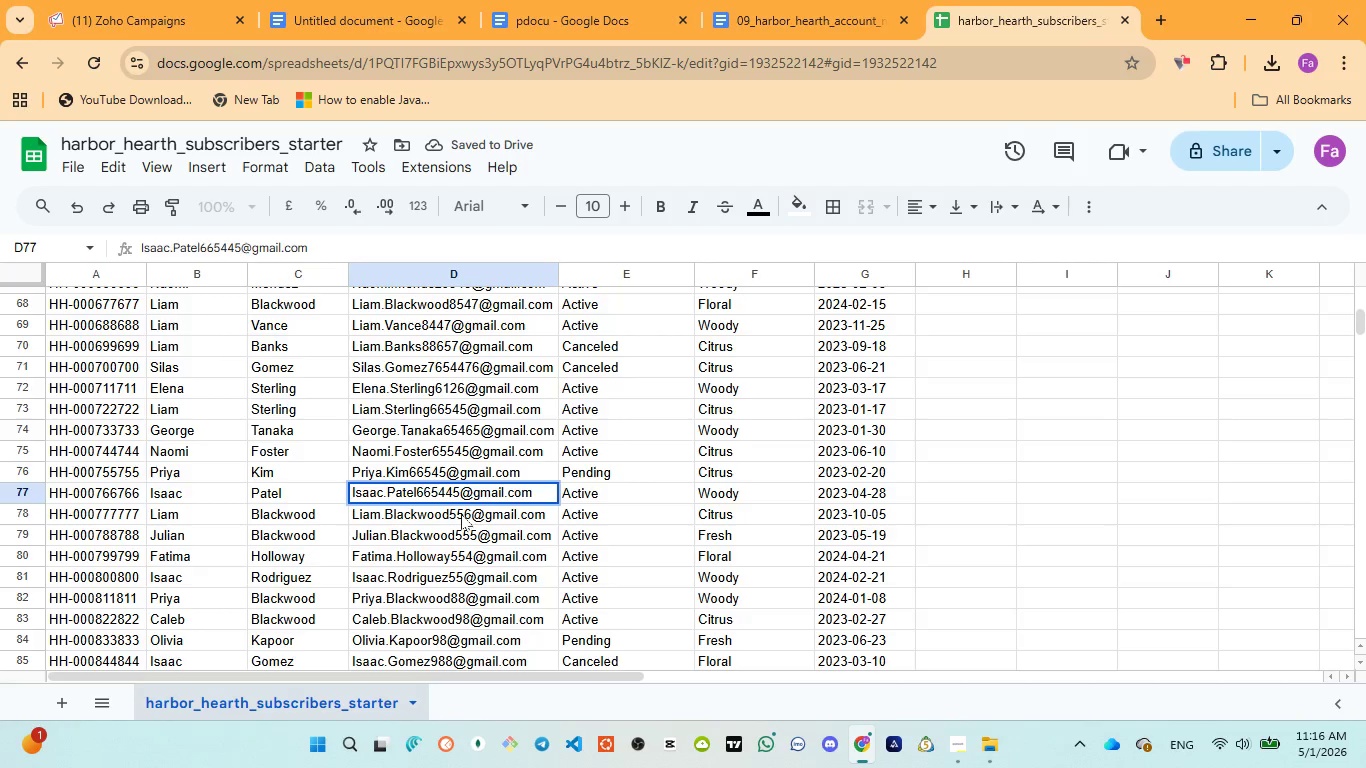 
double_click([461, 514])
 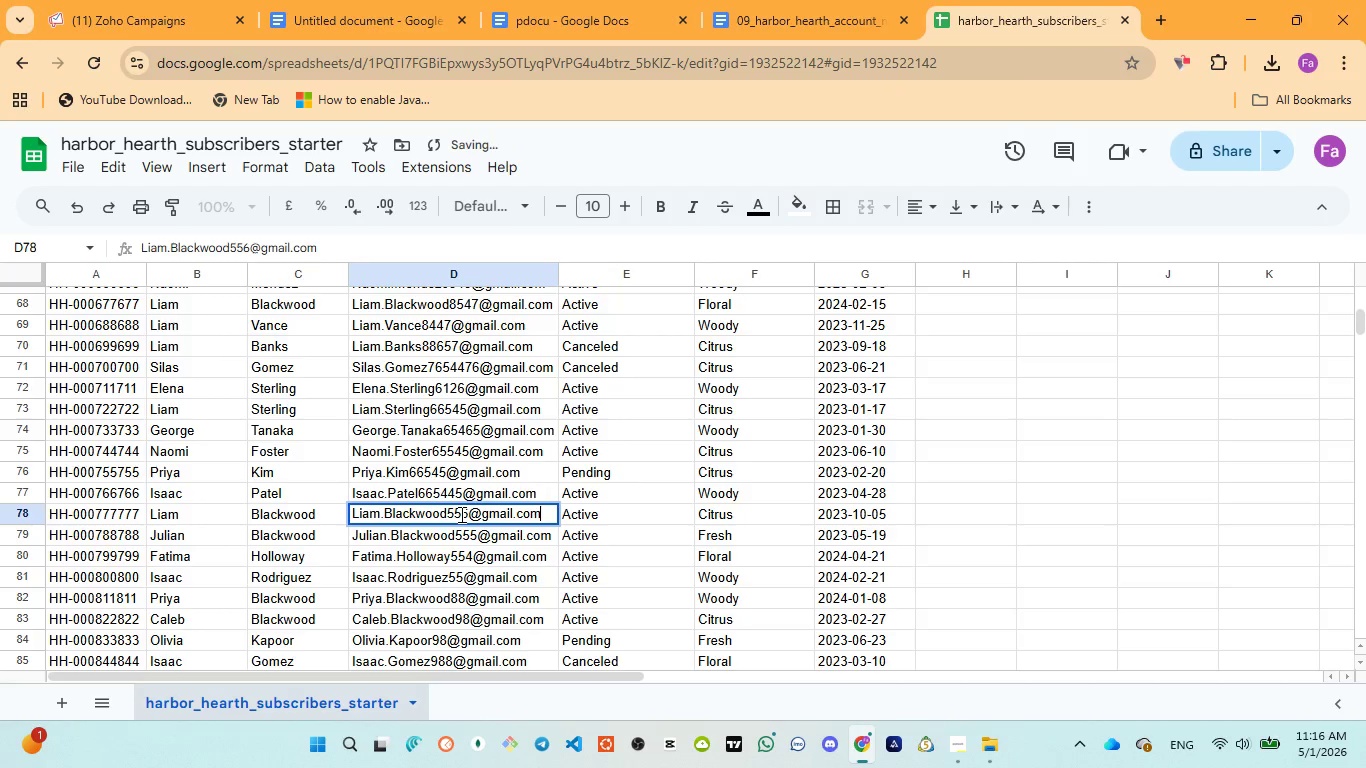 
left_click([460, 514])
 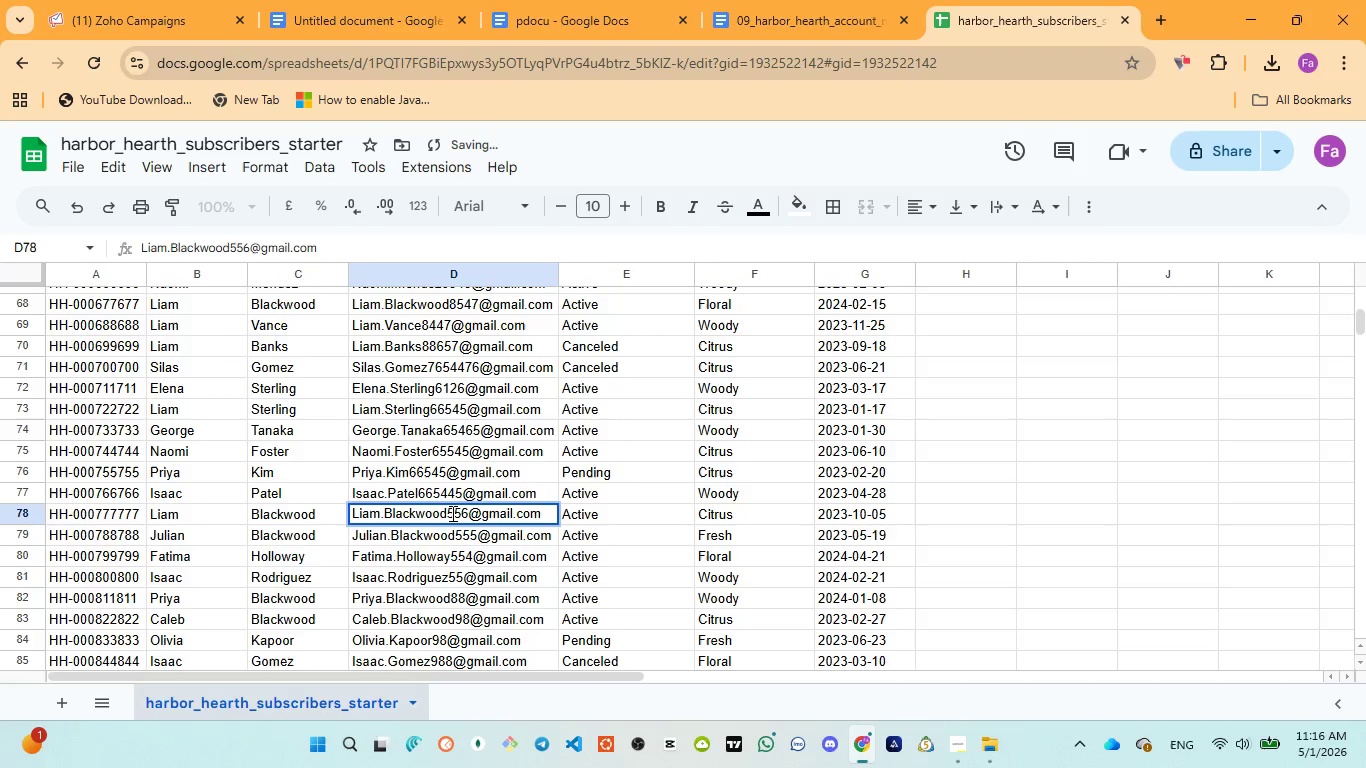 
type(54)
 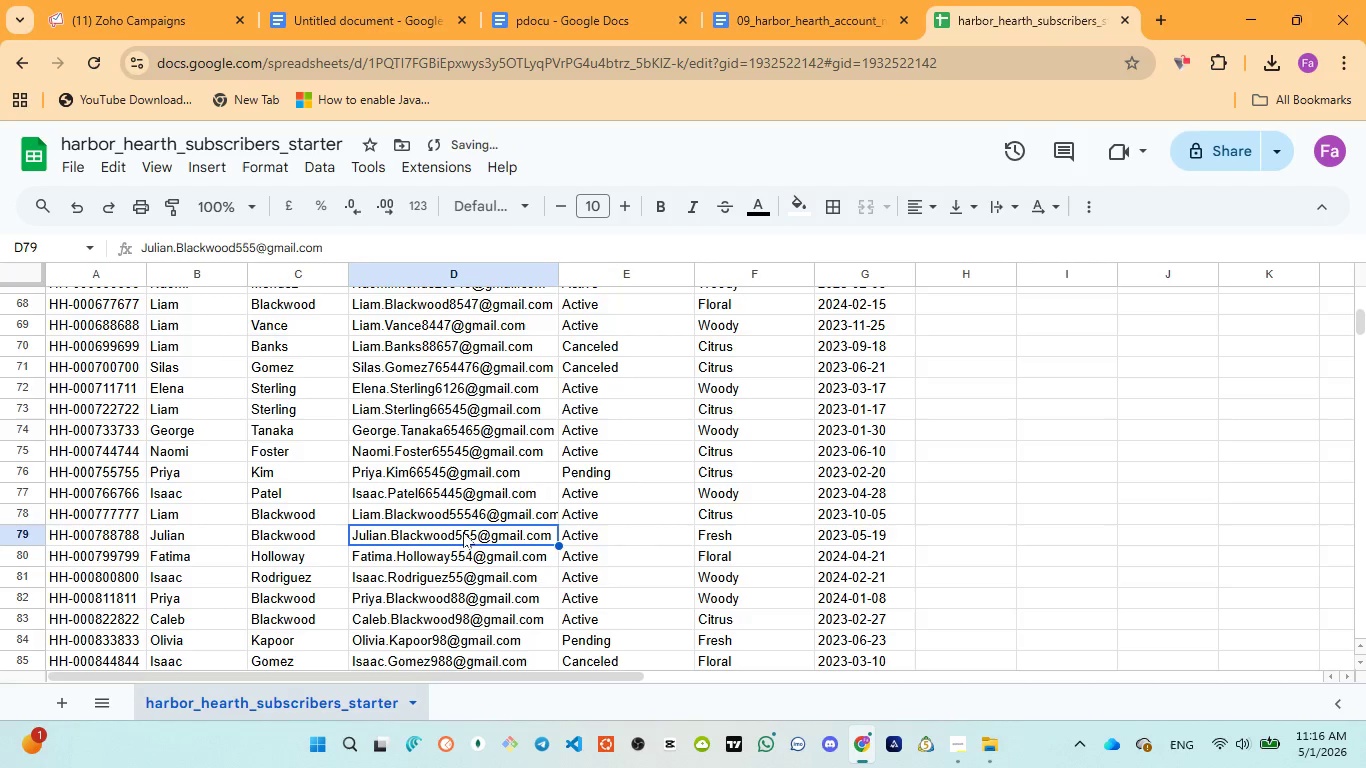 
double_click([463, 532])
 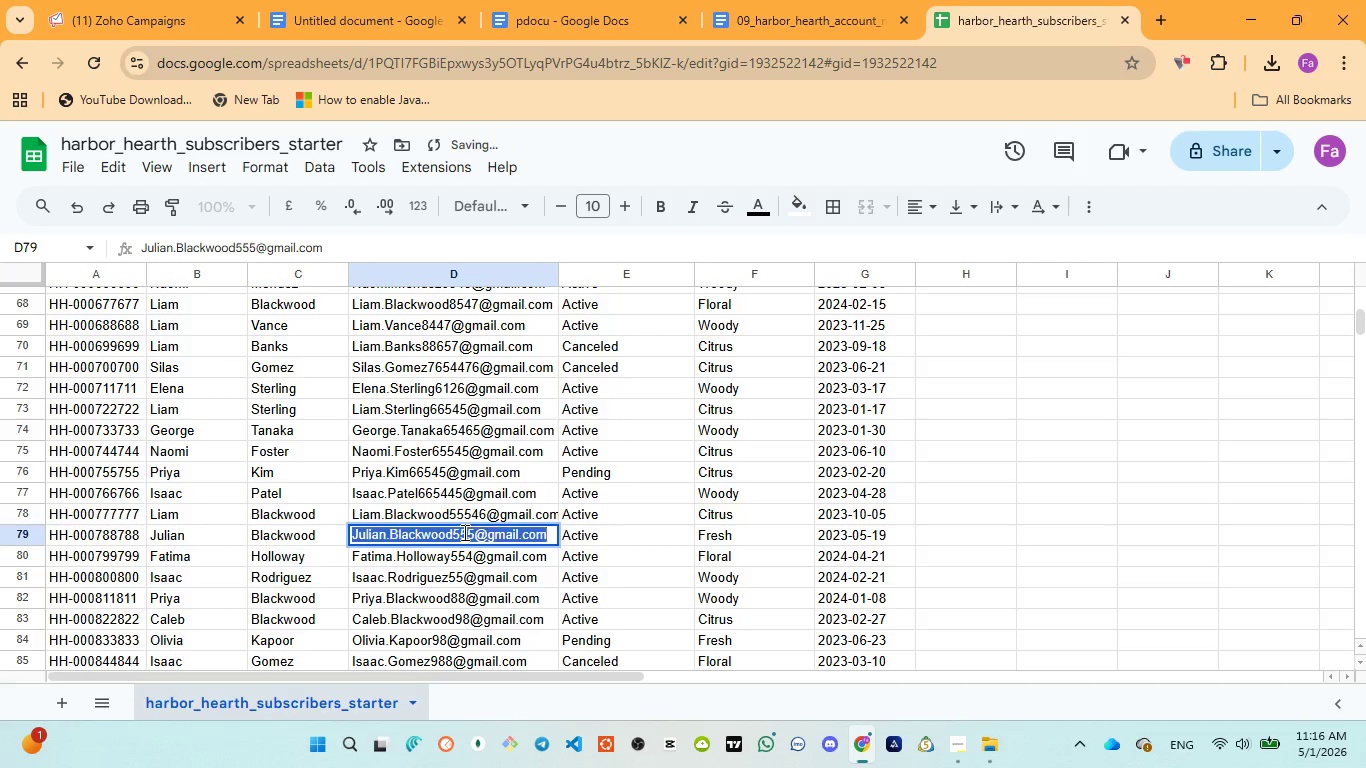 
triple_click([463, 532])
 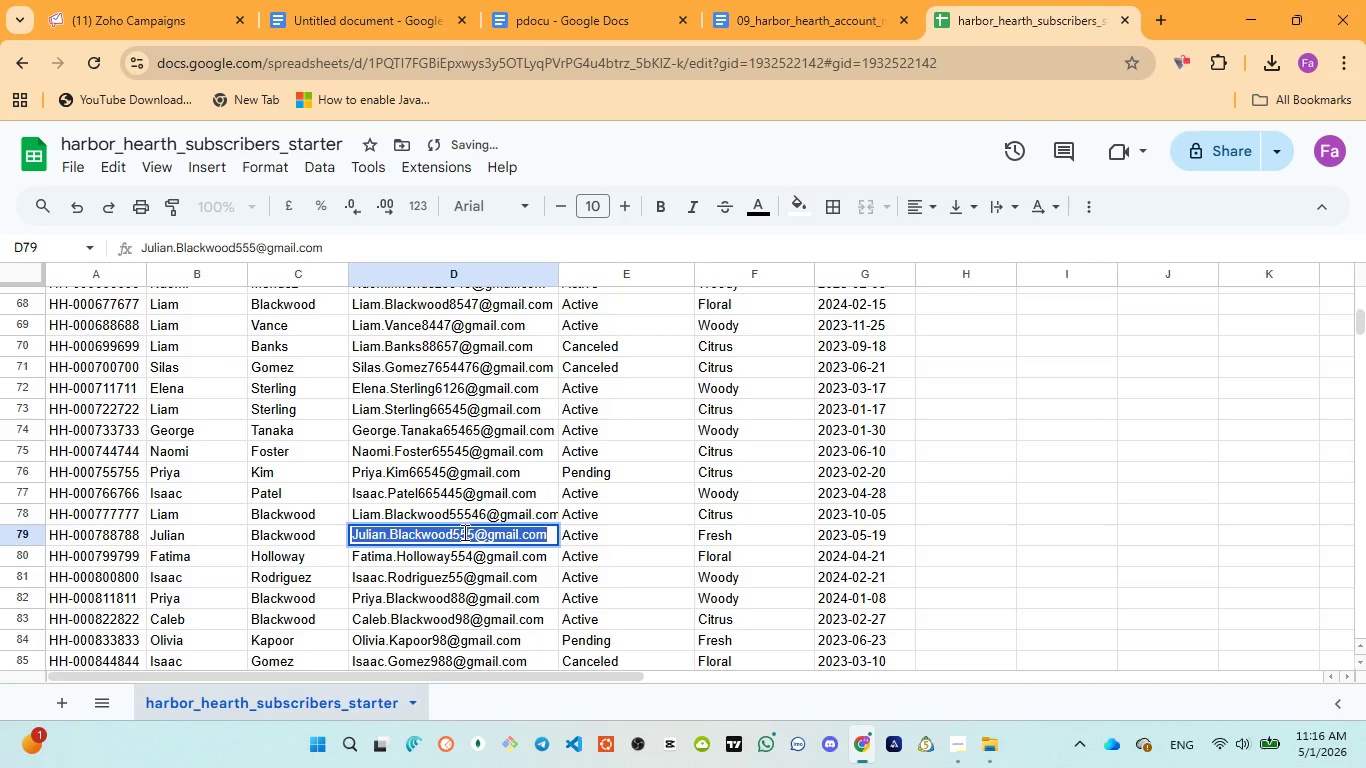 
triple_click([463, 532])
 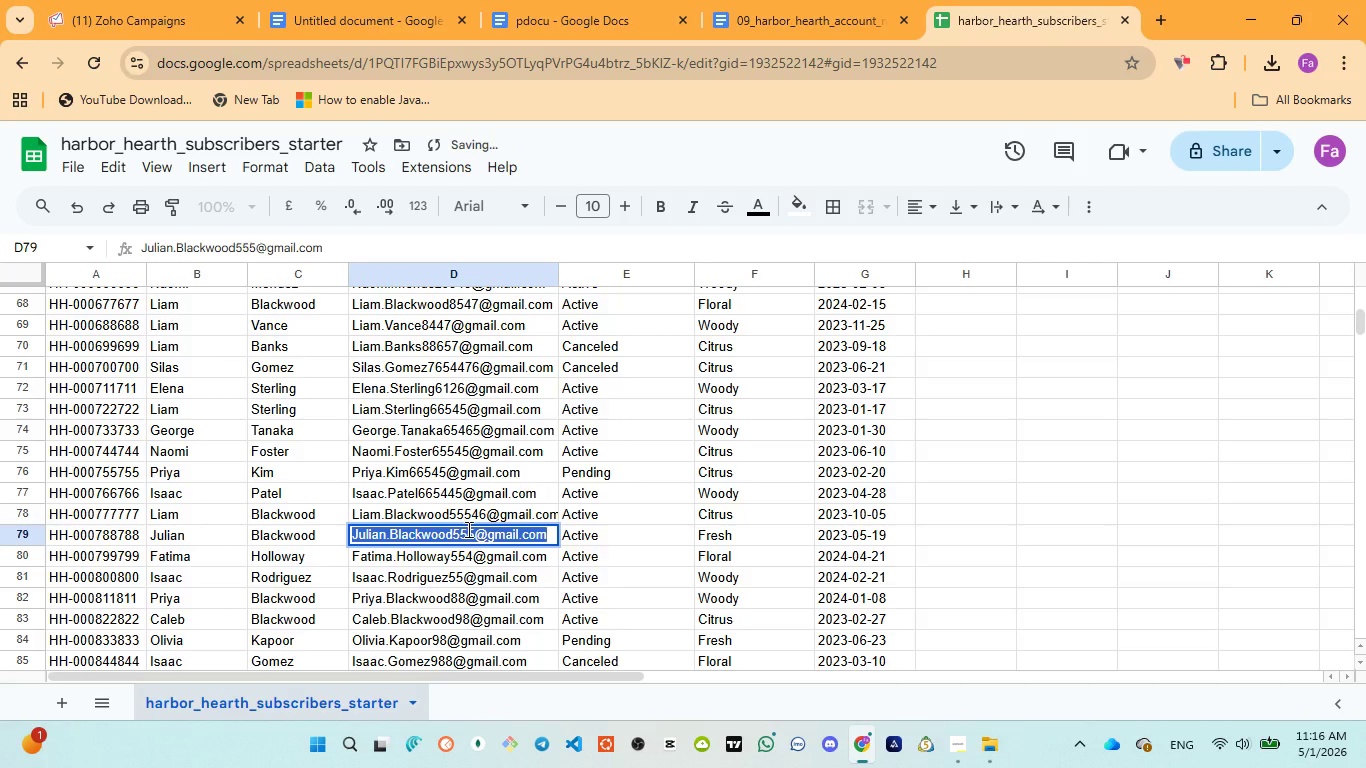 
left_click([467, 529])
 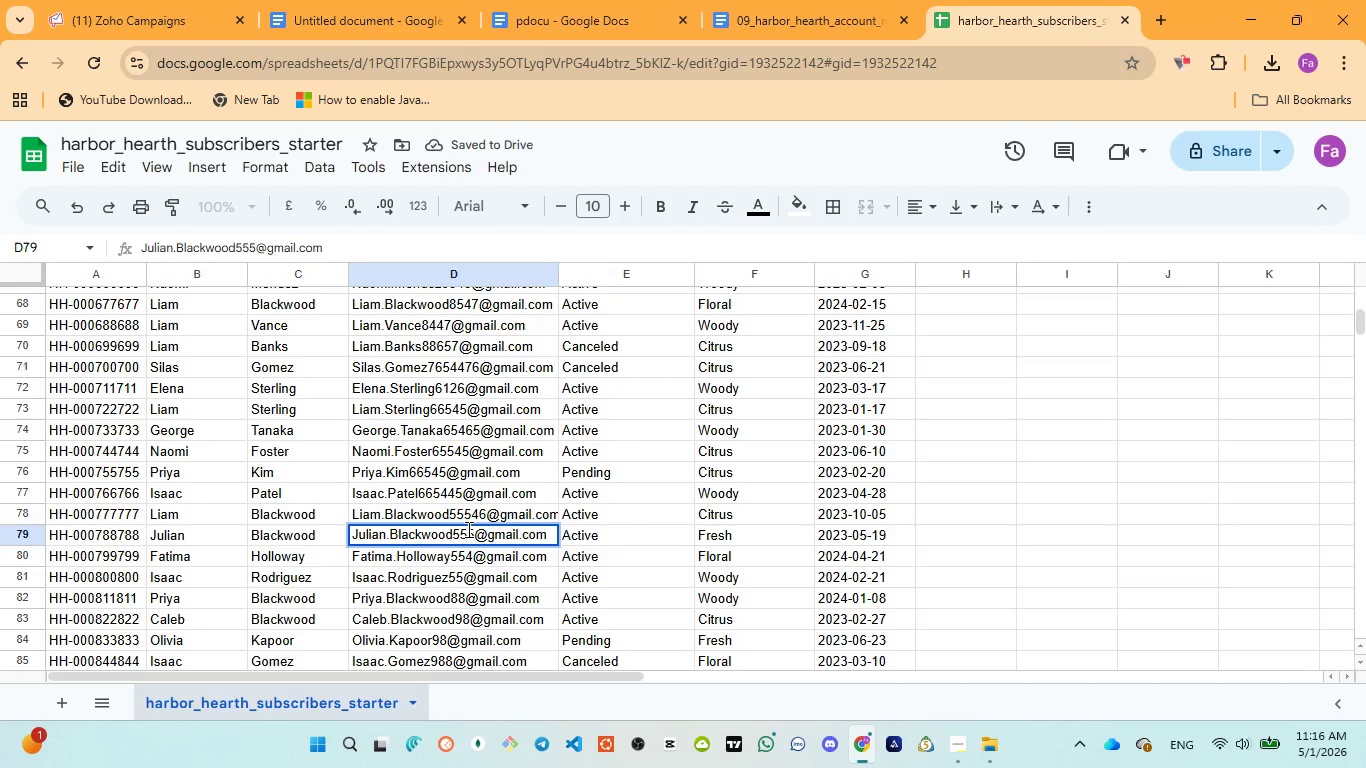 
type(54)
 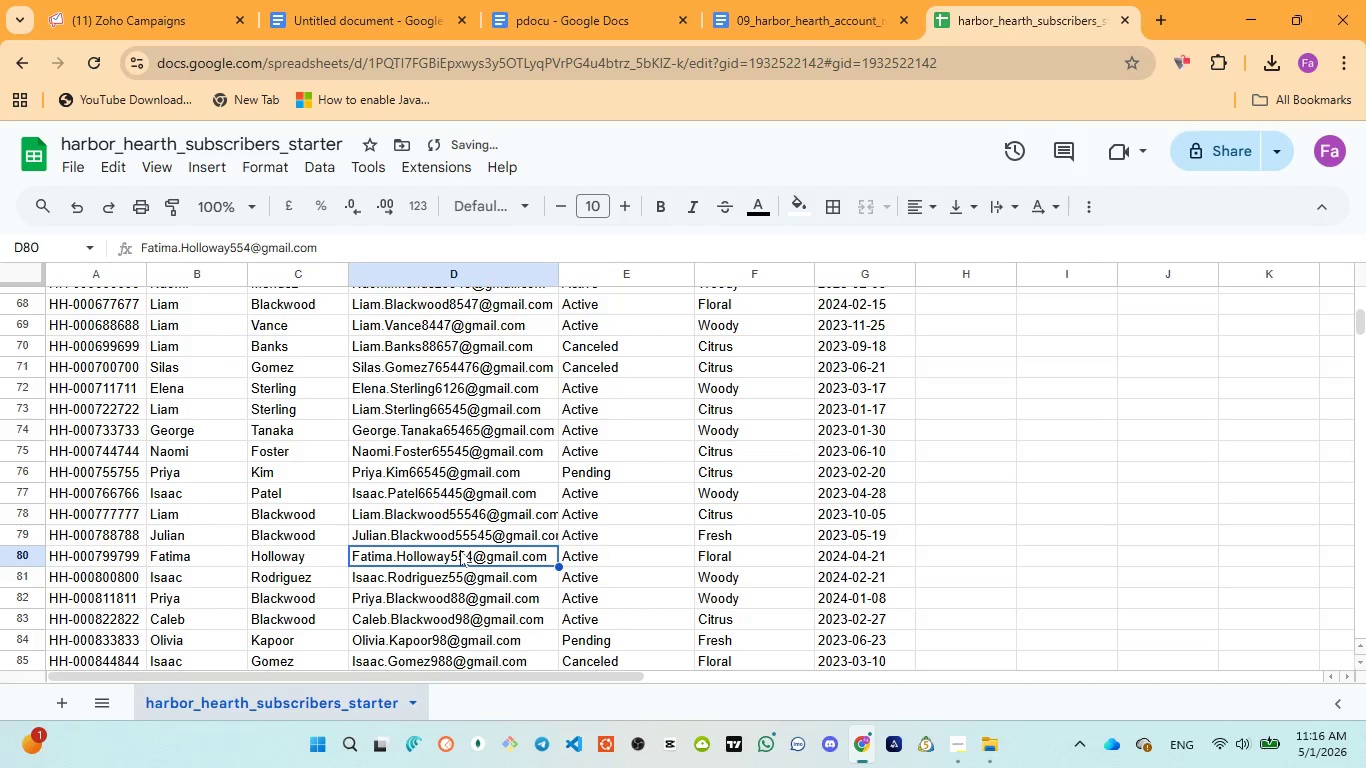 
double_click([458, 552])
 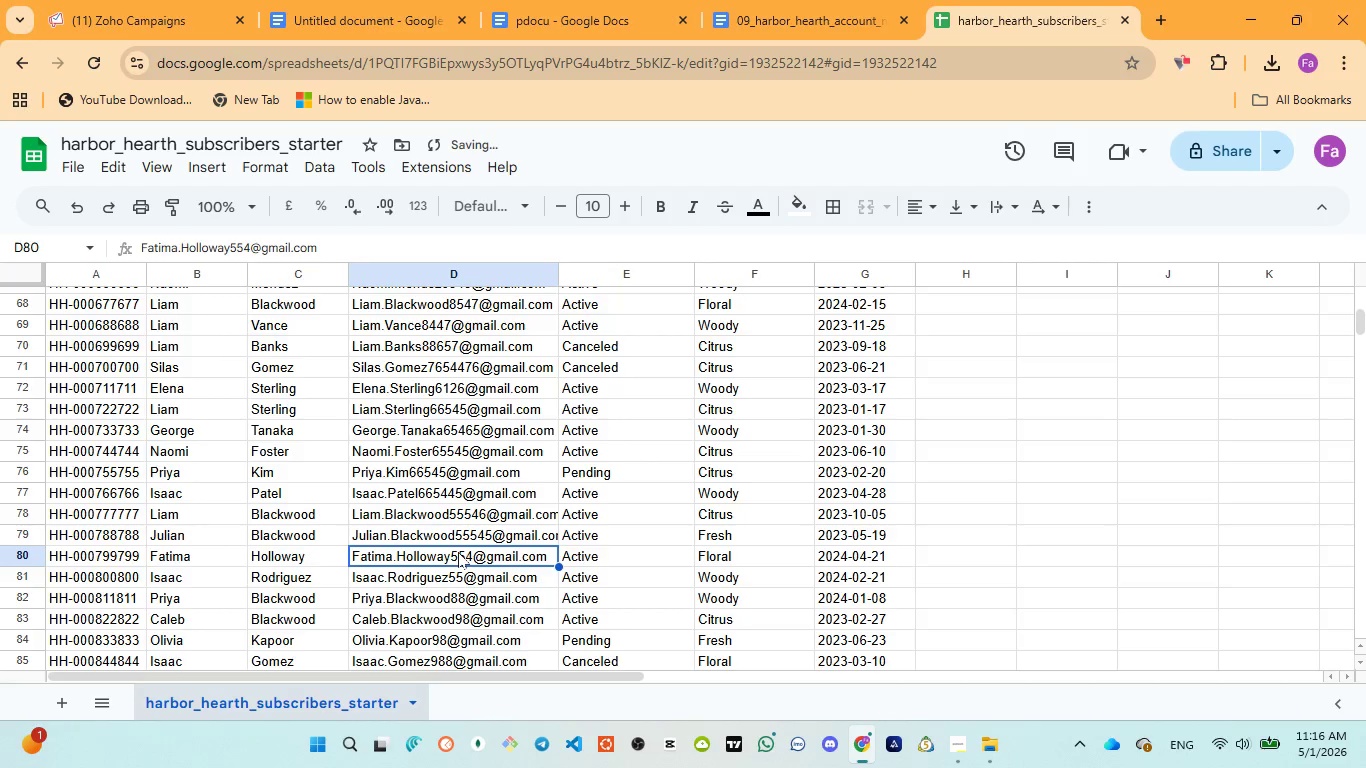 
triple_click([458, 552])
 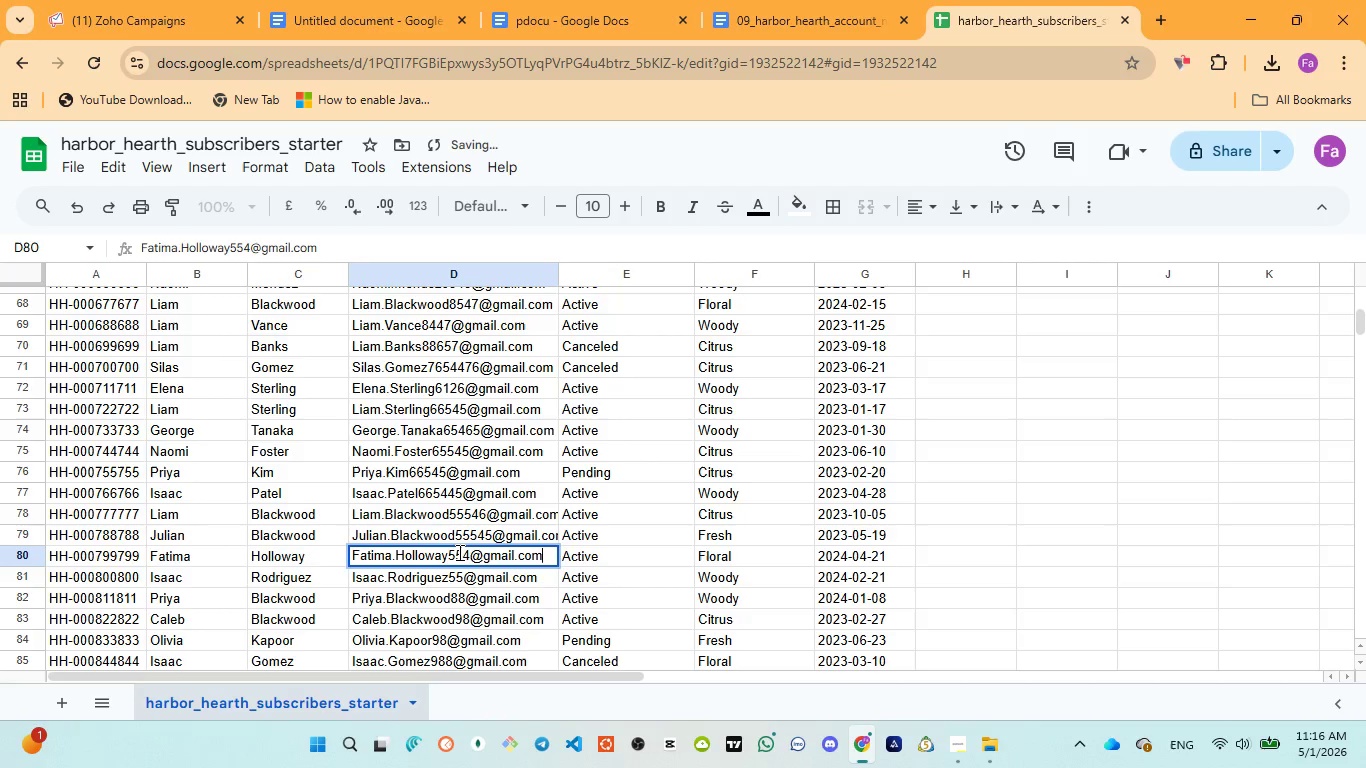 
left_click([458, 552])
 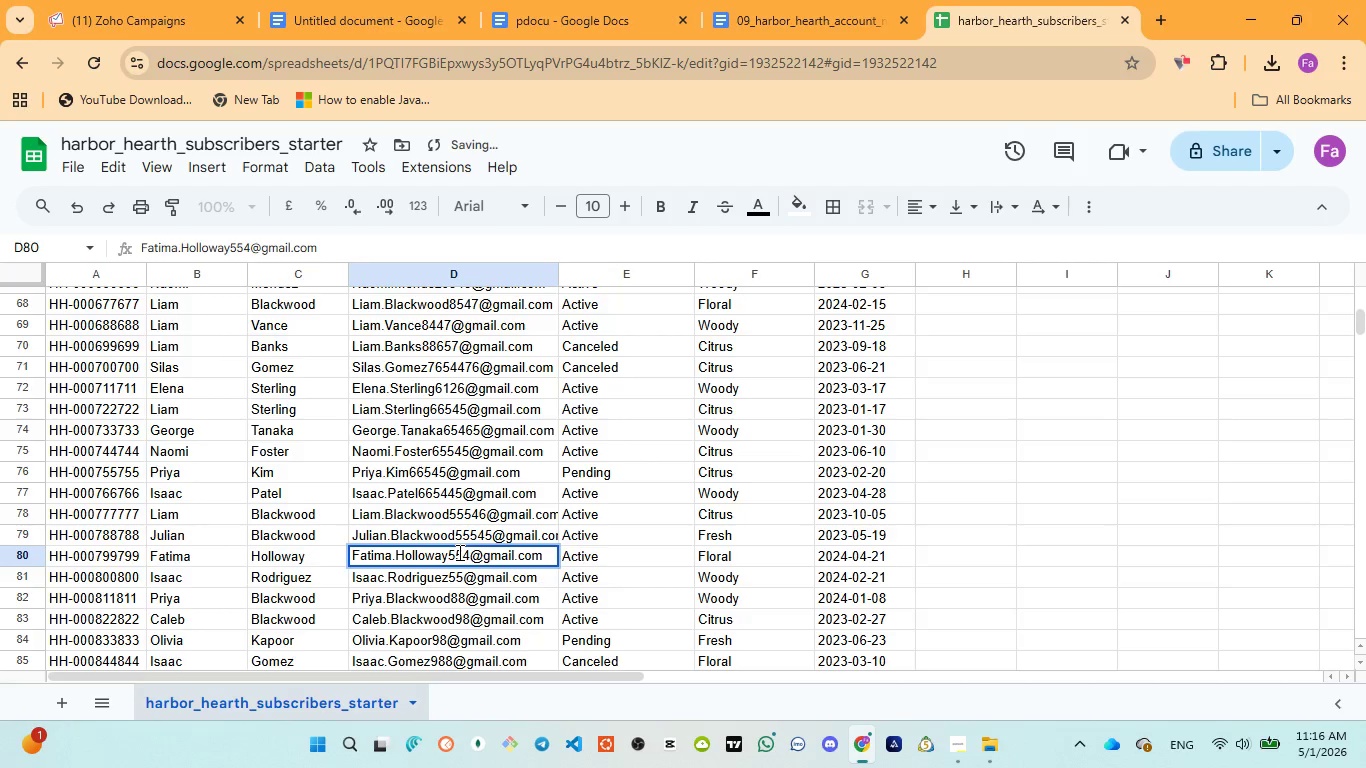 
type(544)
 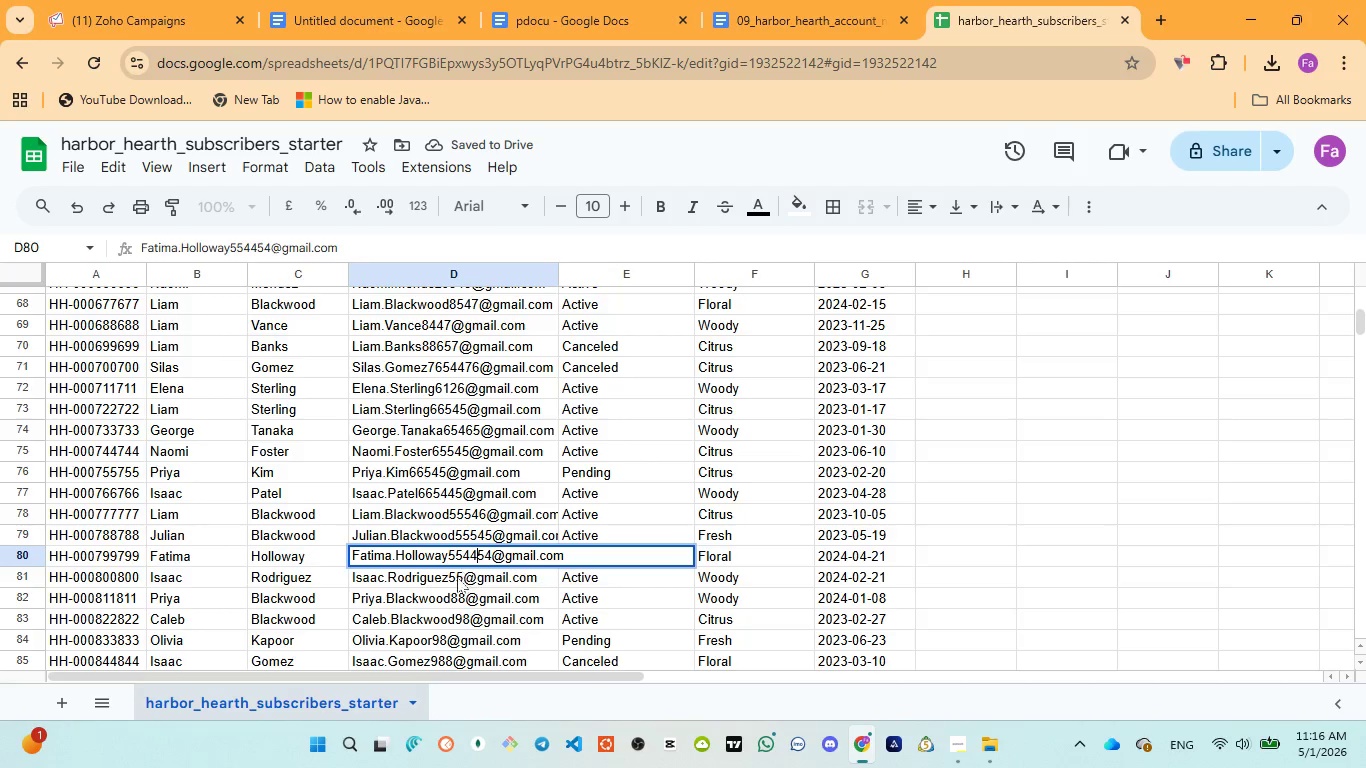 
left_click([456, 579])
 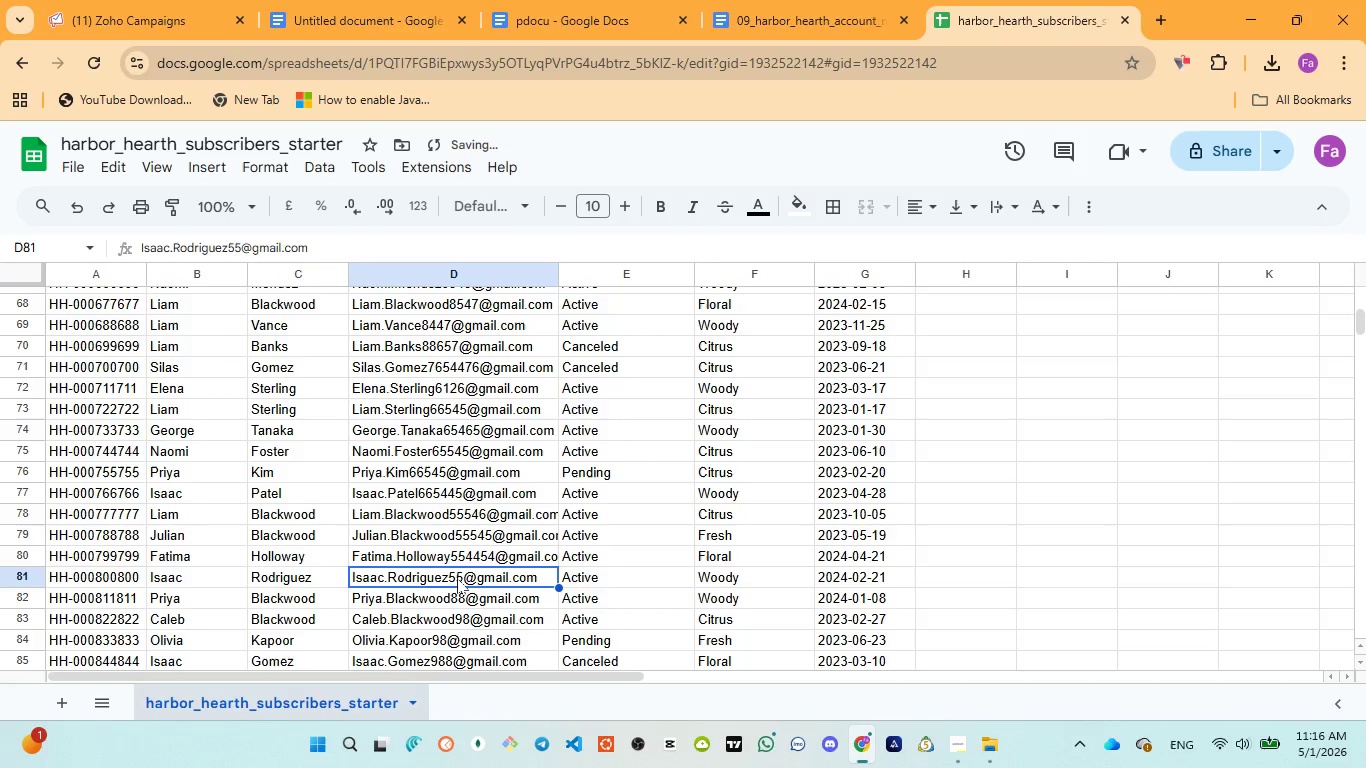 
double_click([457, 578])
 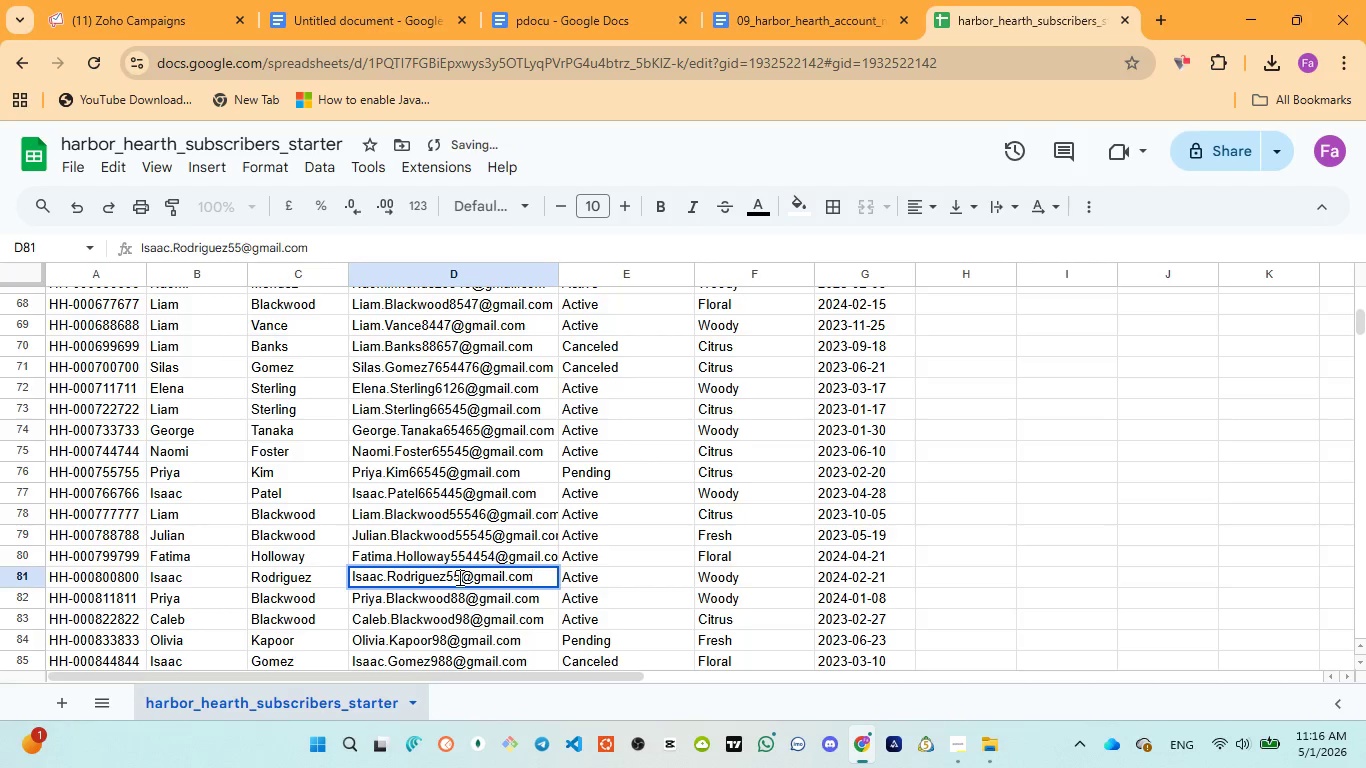 
left_click([458, 577])
 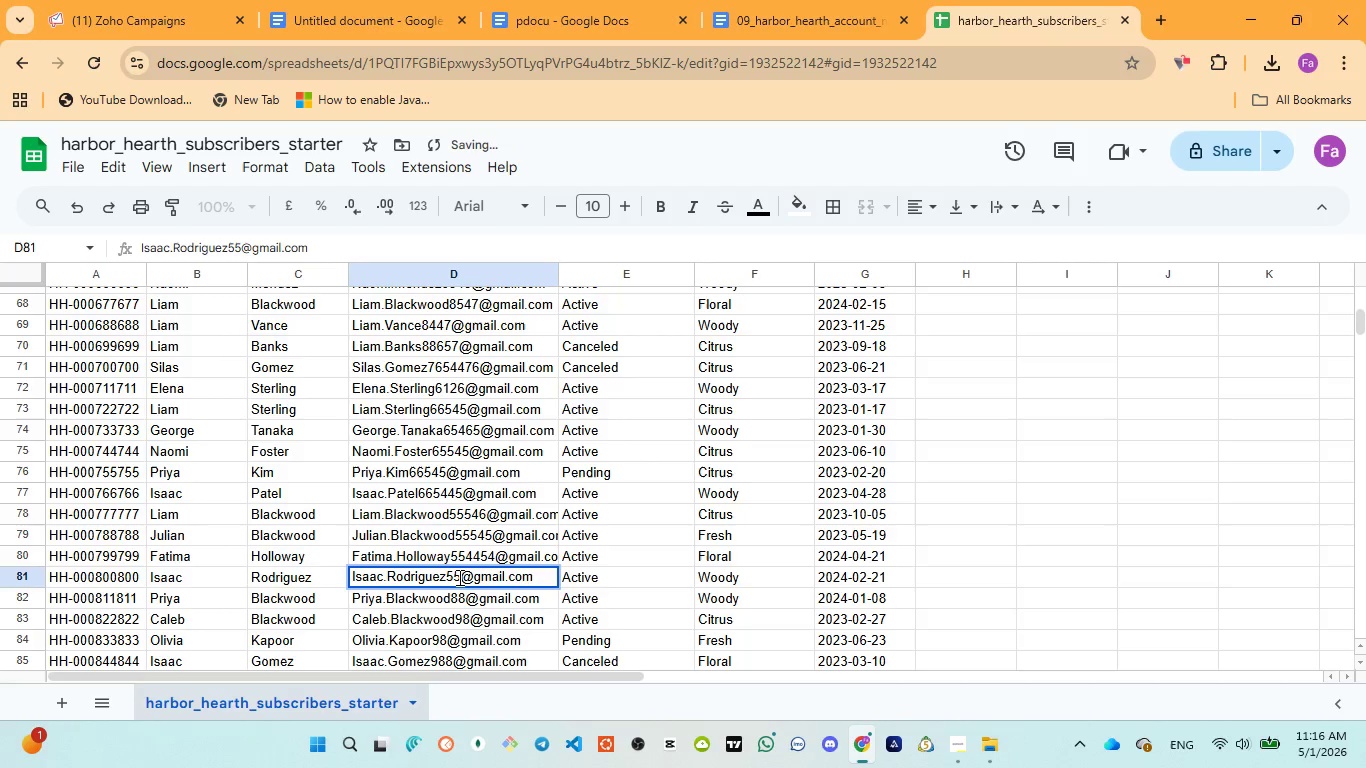 
type(54)
 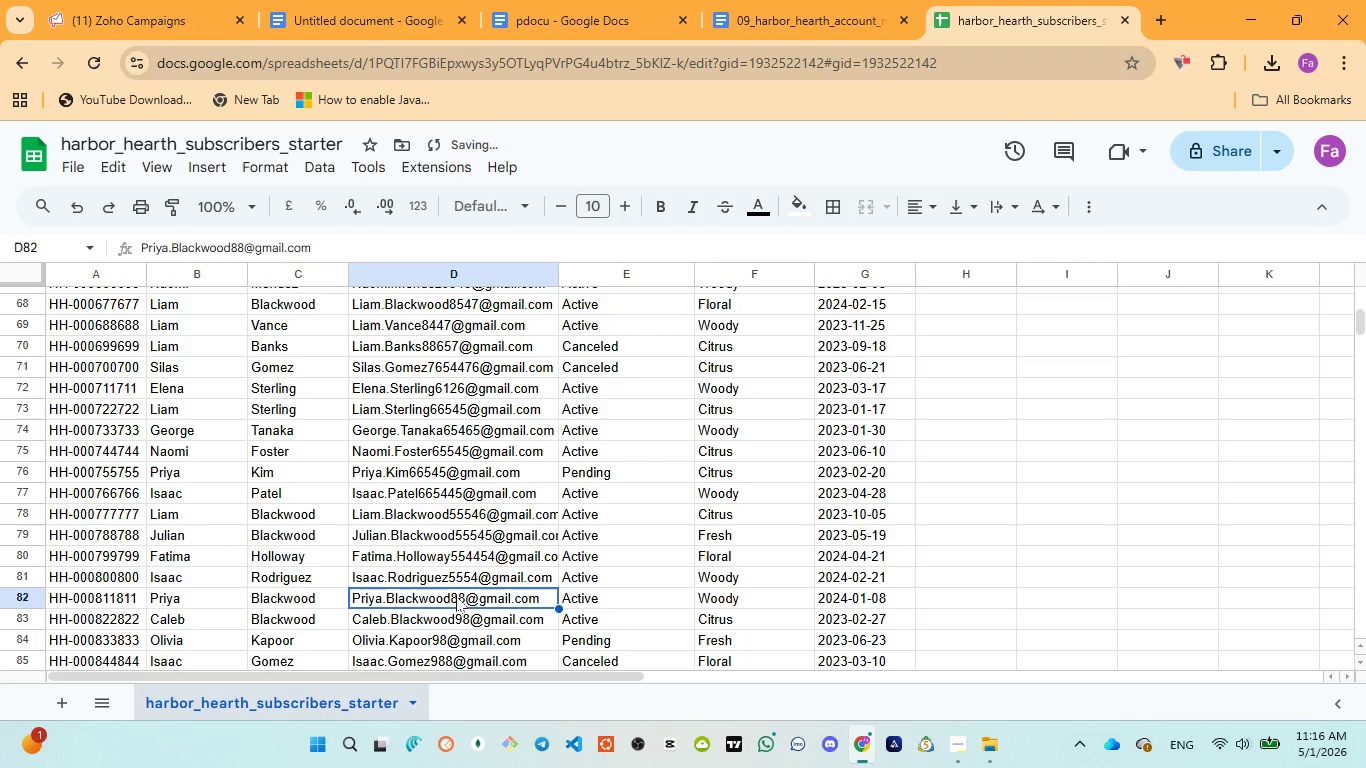 
double_click([456, 596])
 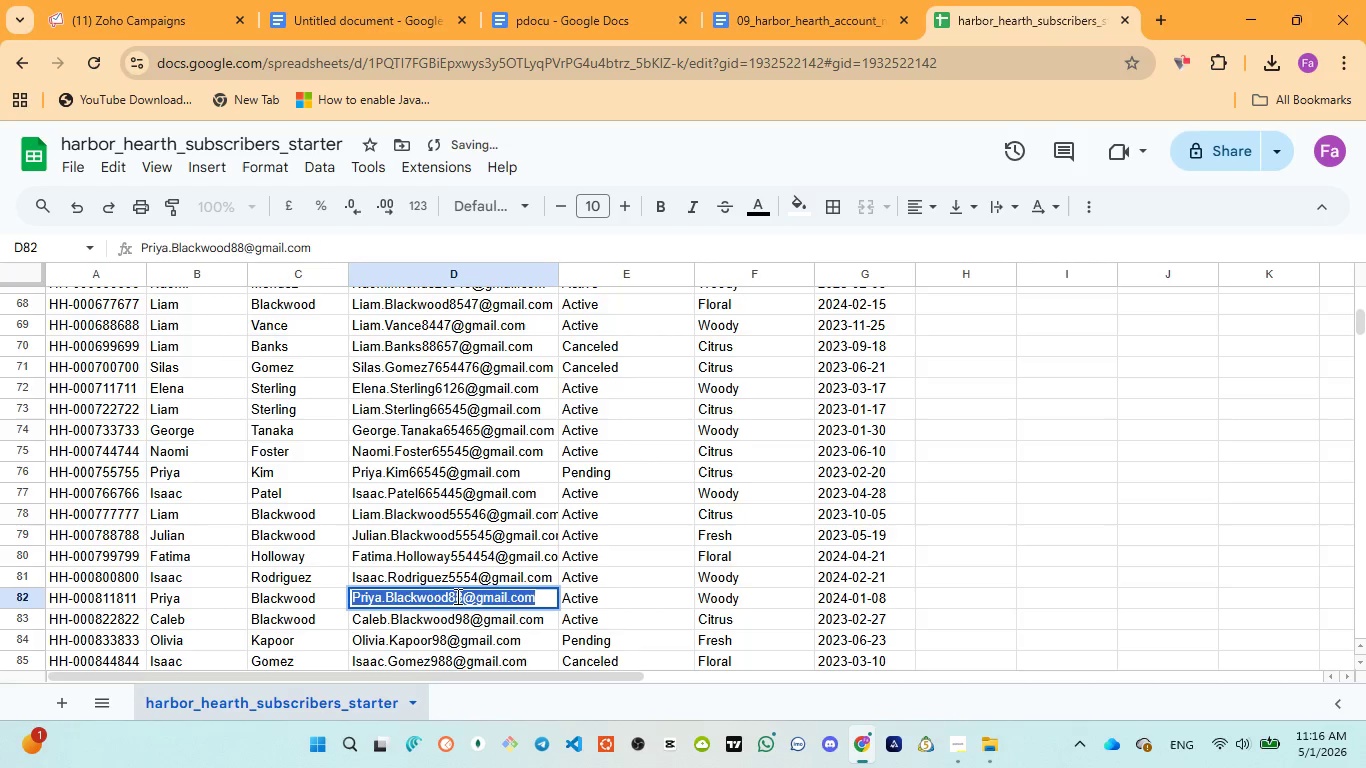 
triple_click([456, 596])
 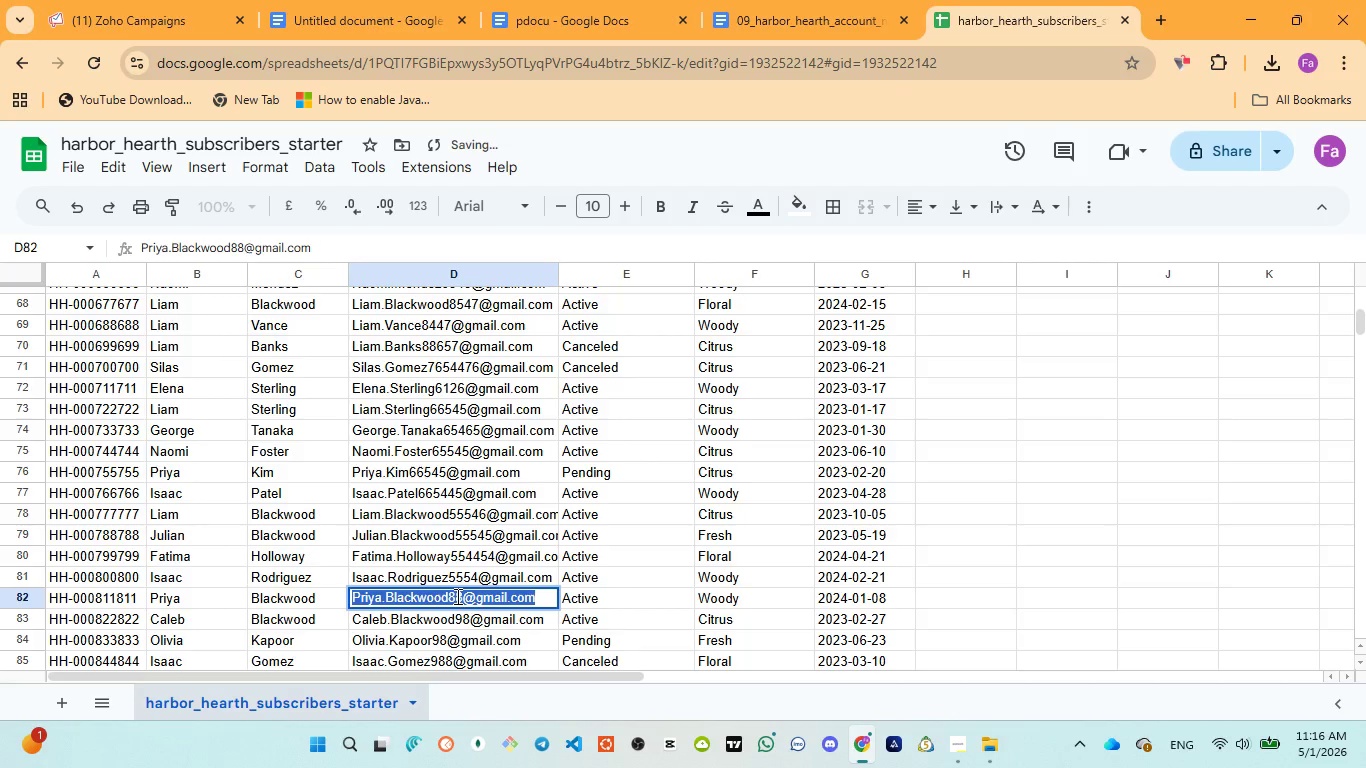 
triple_click([456, 596])
 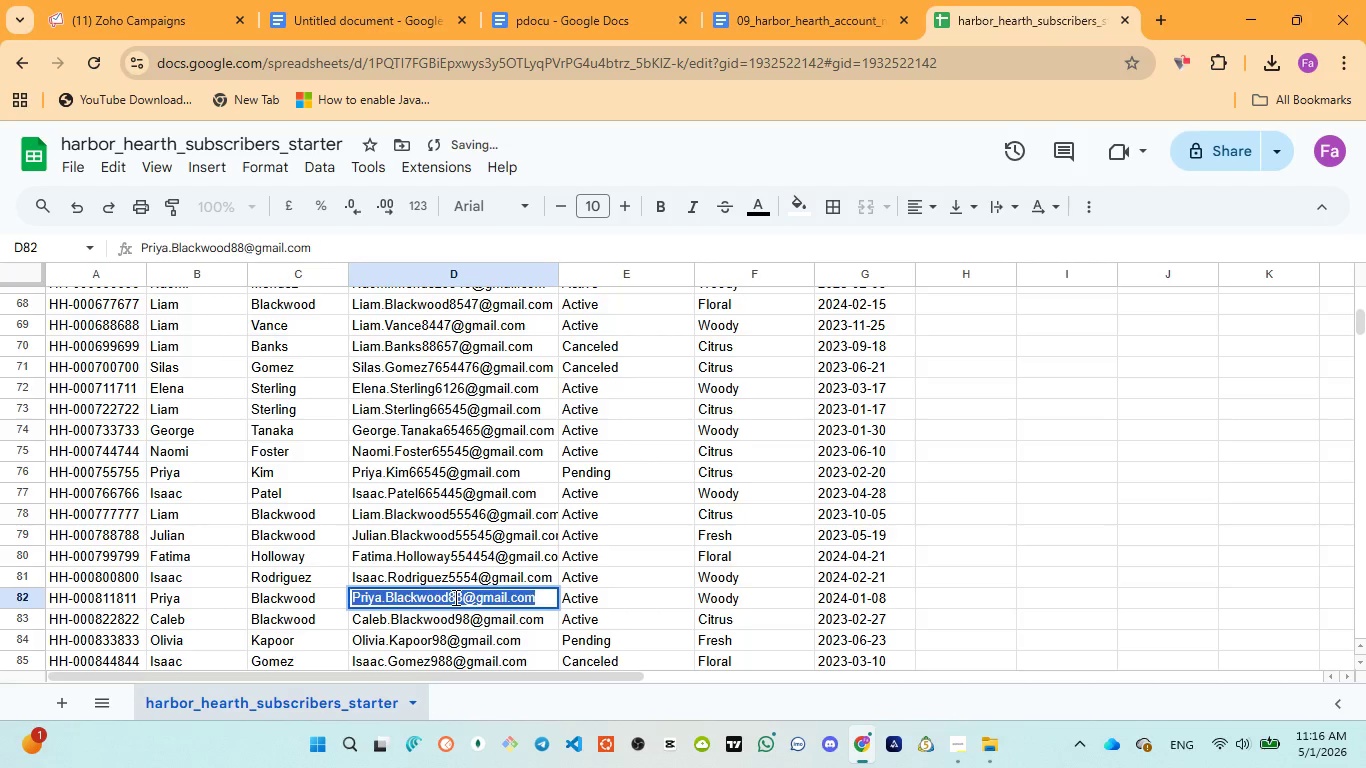 
left_click([454, 597])
 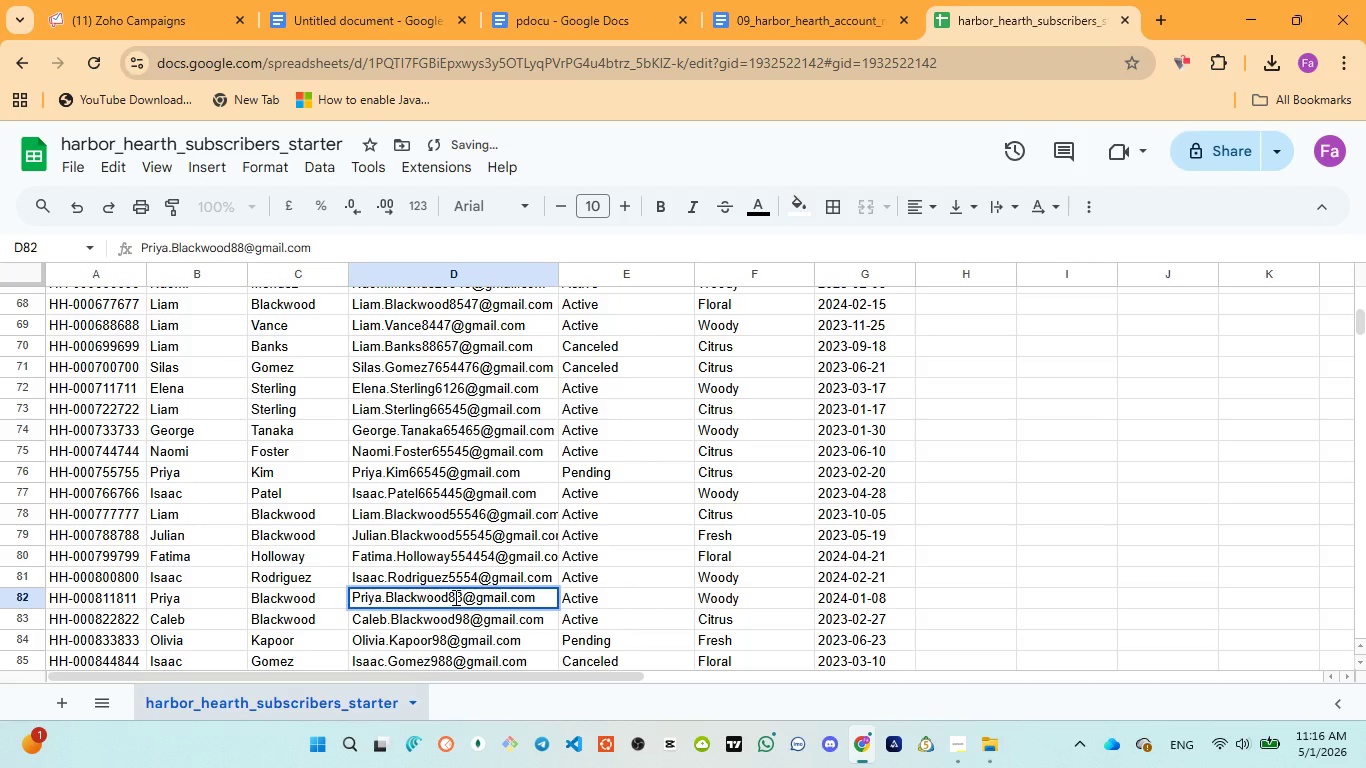 
left_click([454, 597])
 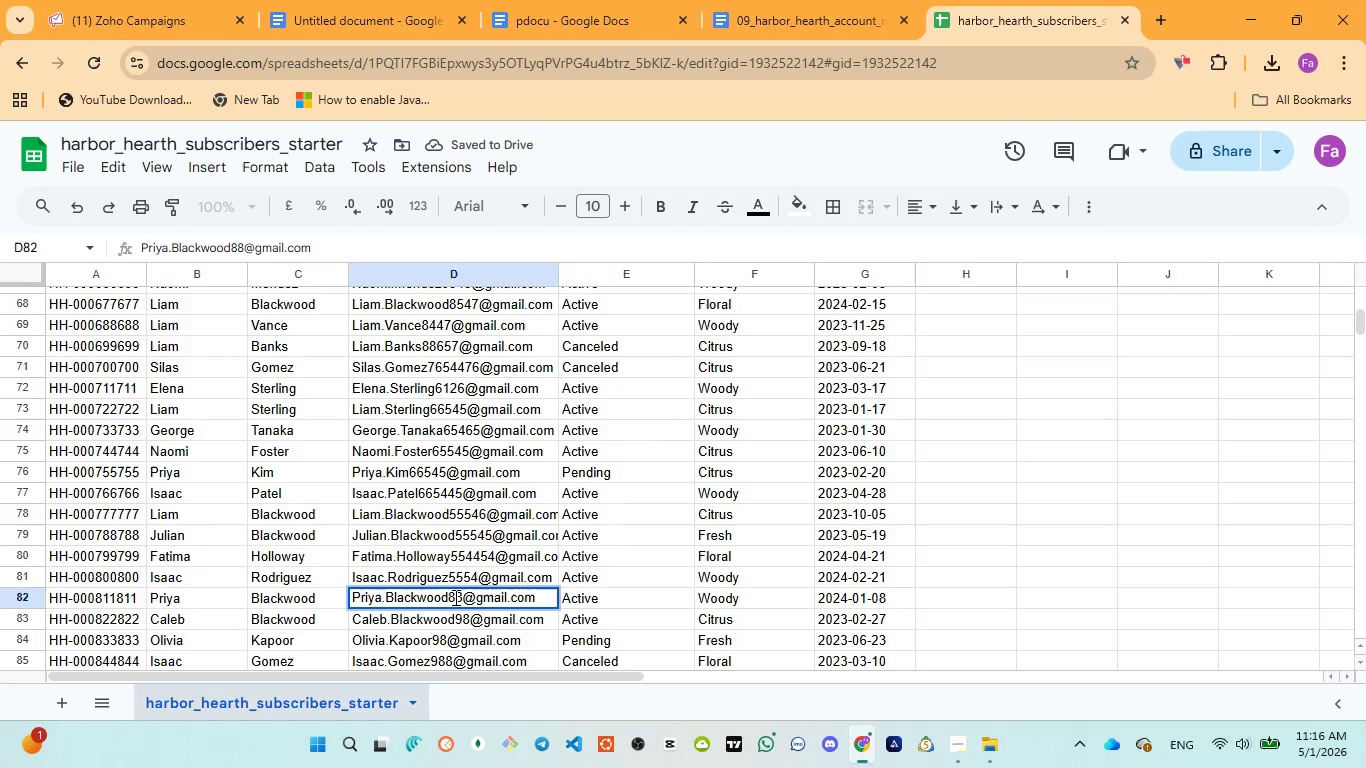 
left_click([454, 597])
 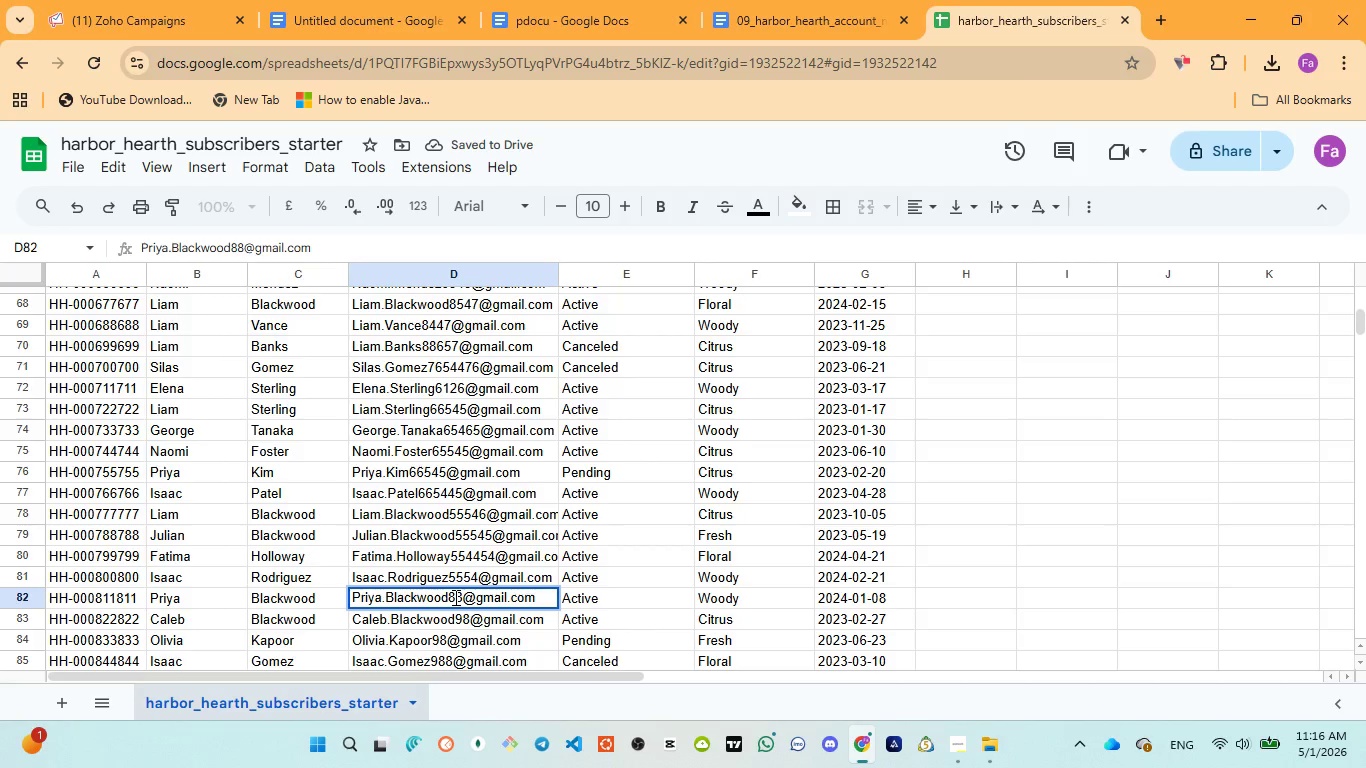 
type(44)
 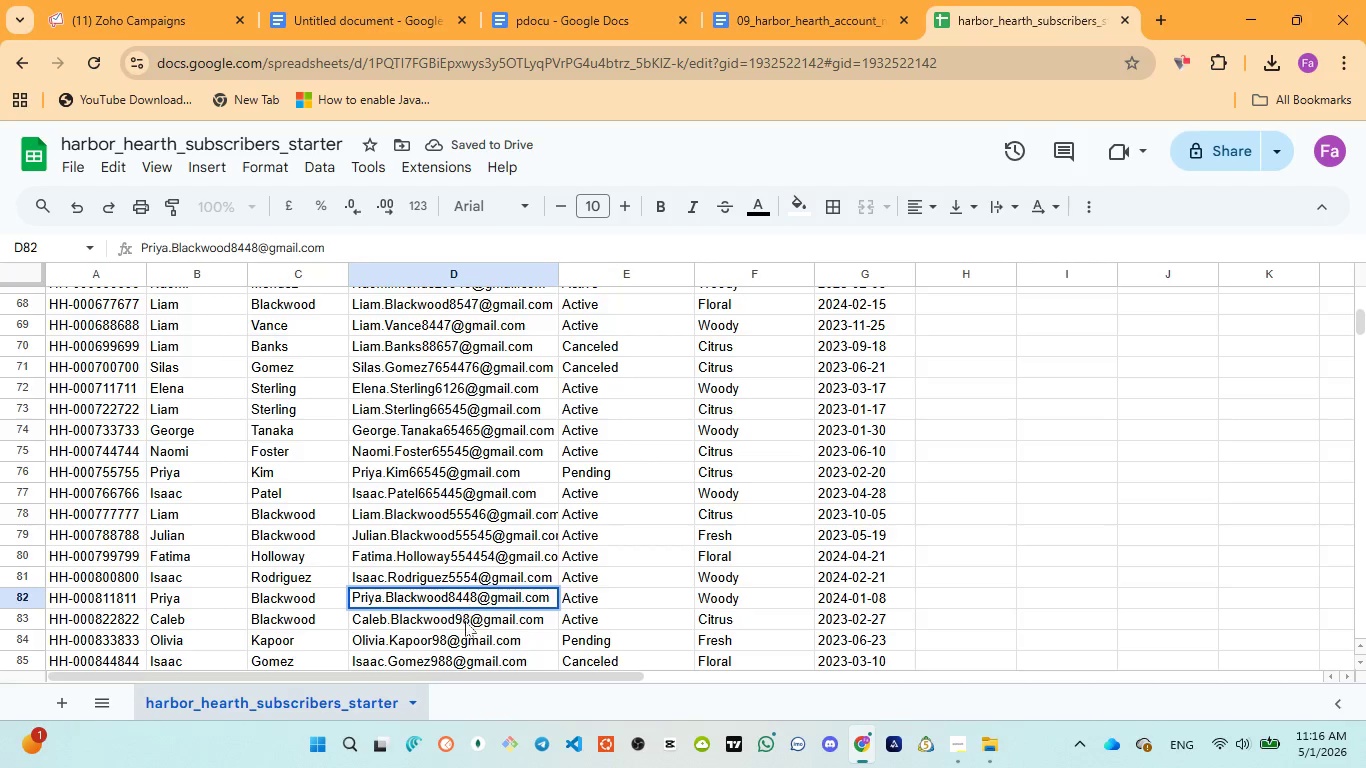 
left_click([466, 622])
 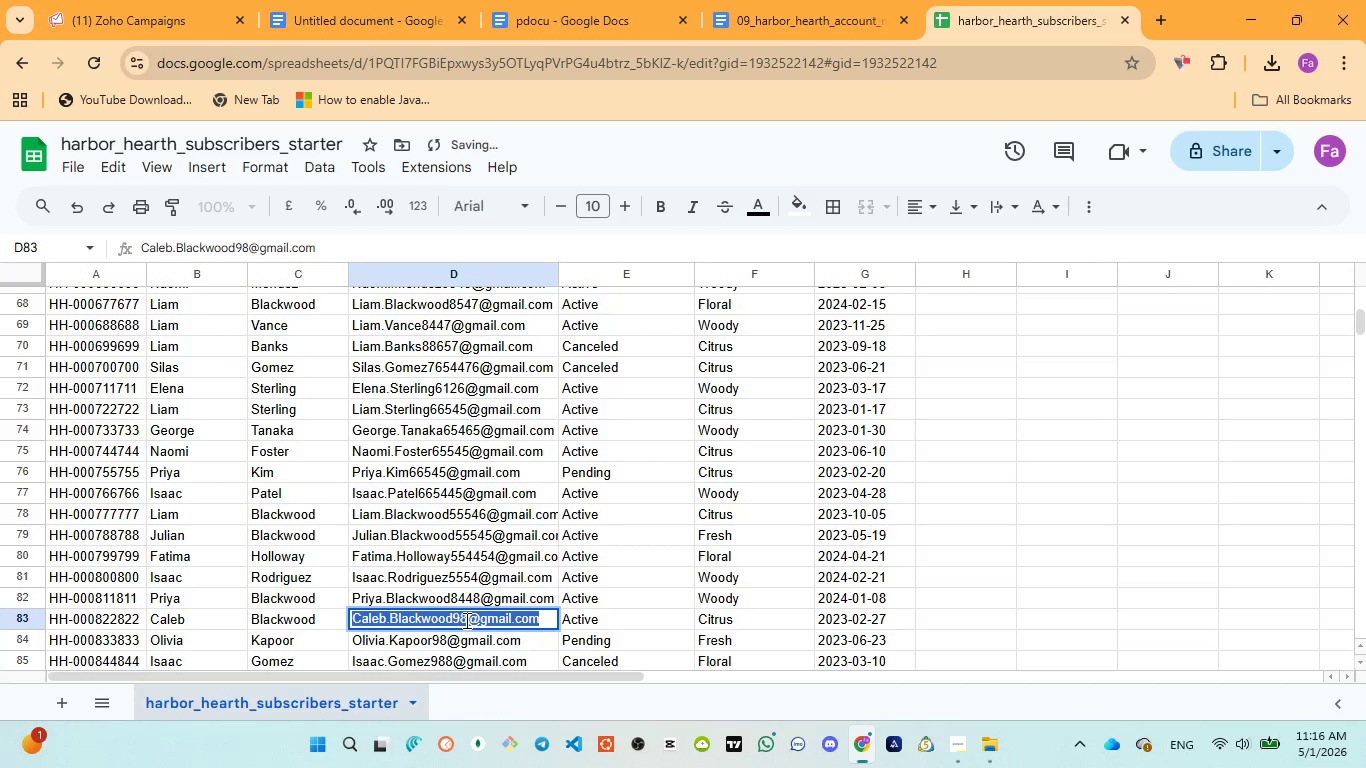 
triple_click([464, 620])
 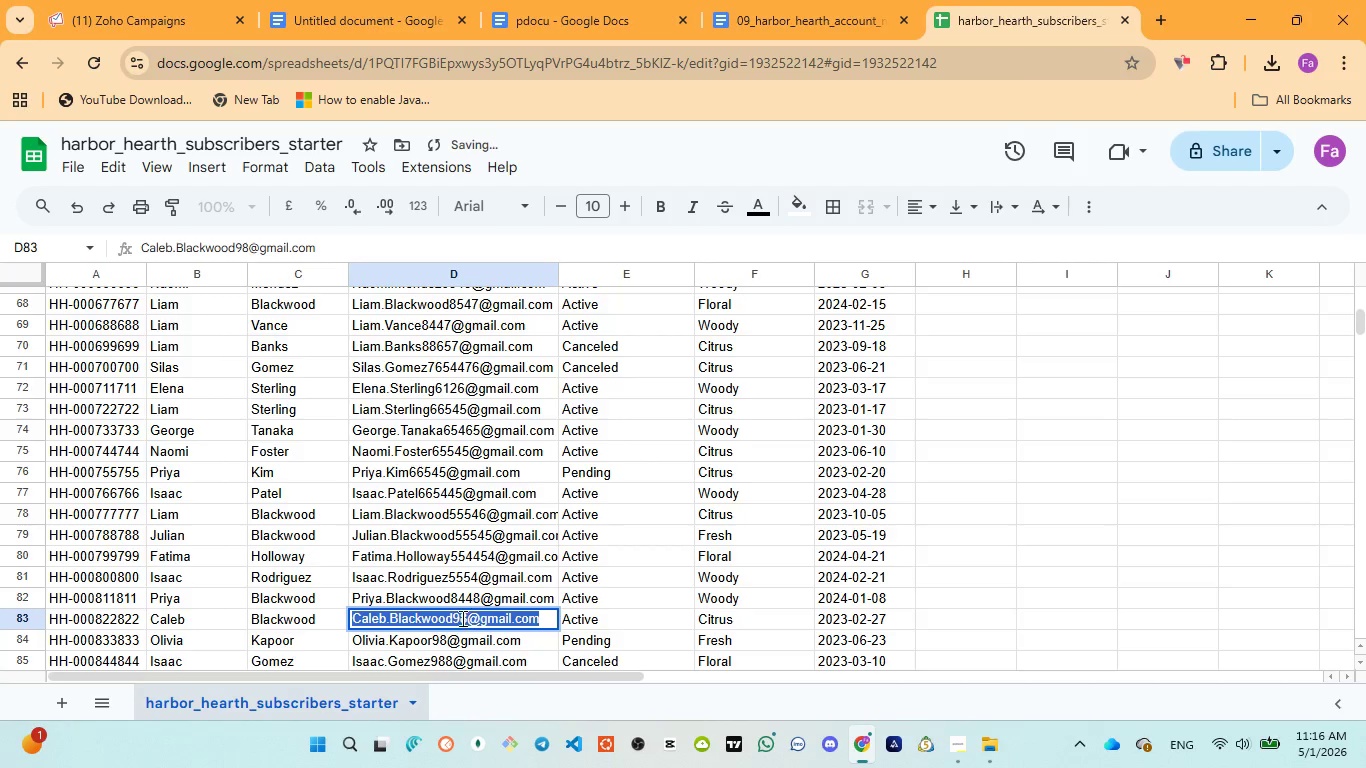 
left_click([461, 618])
 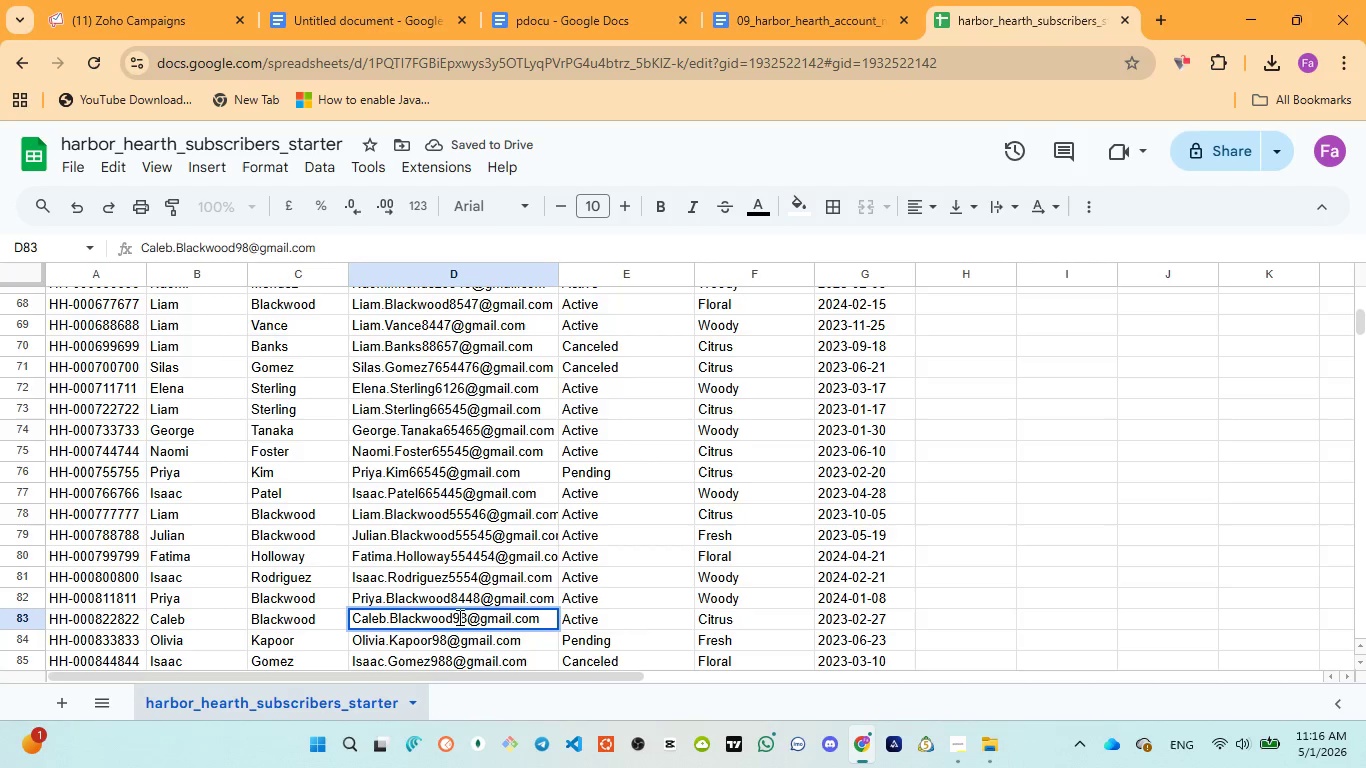 
type(54)
 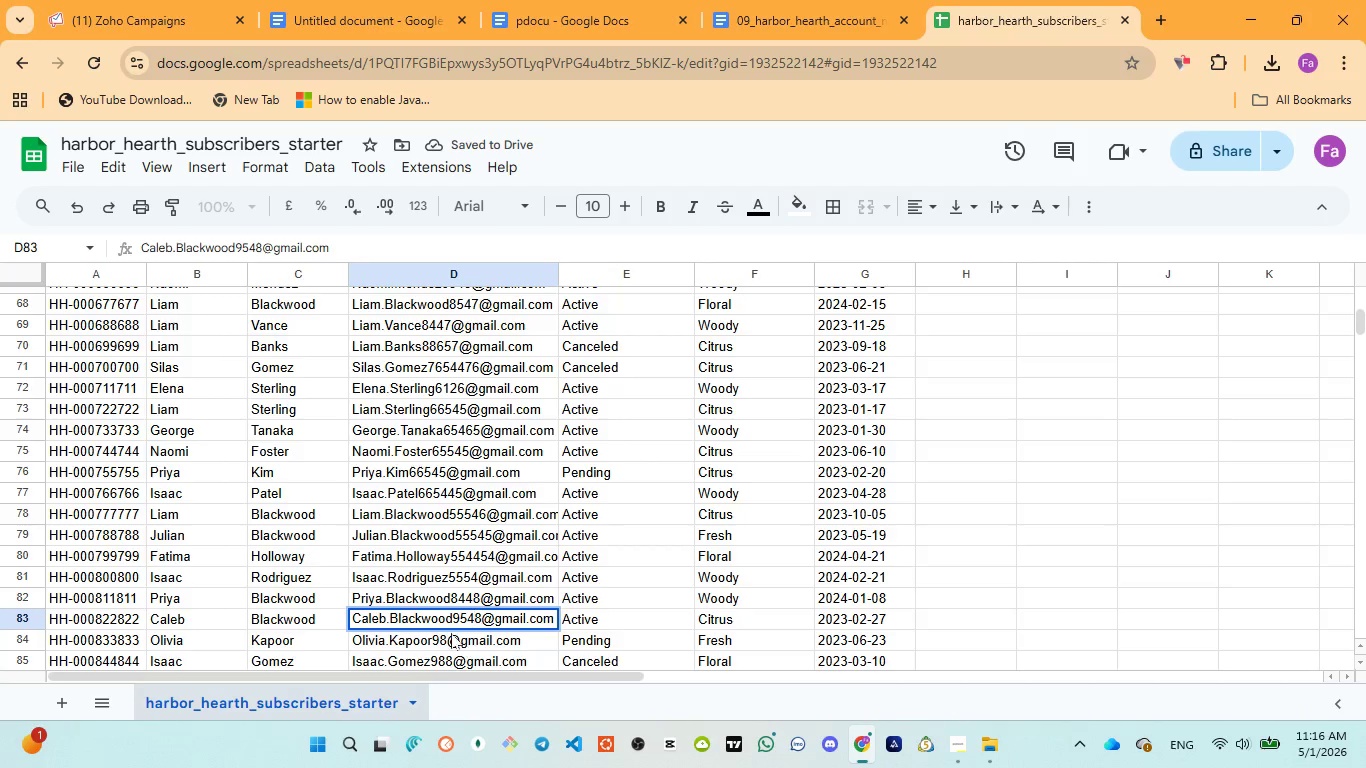 
left_click([450, 632])
 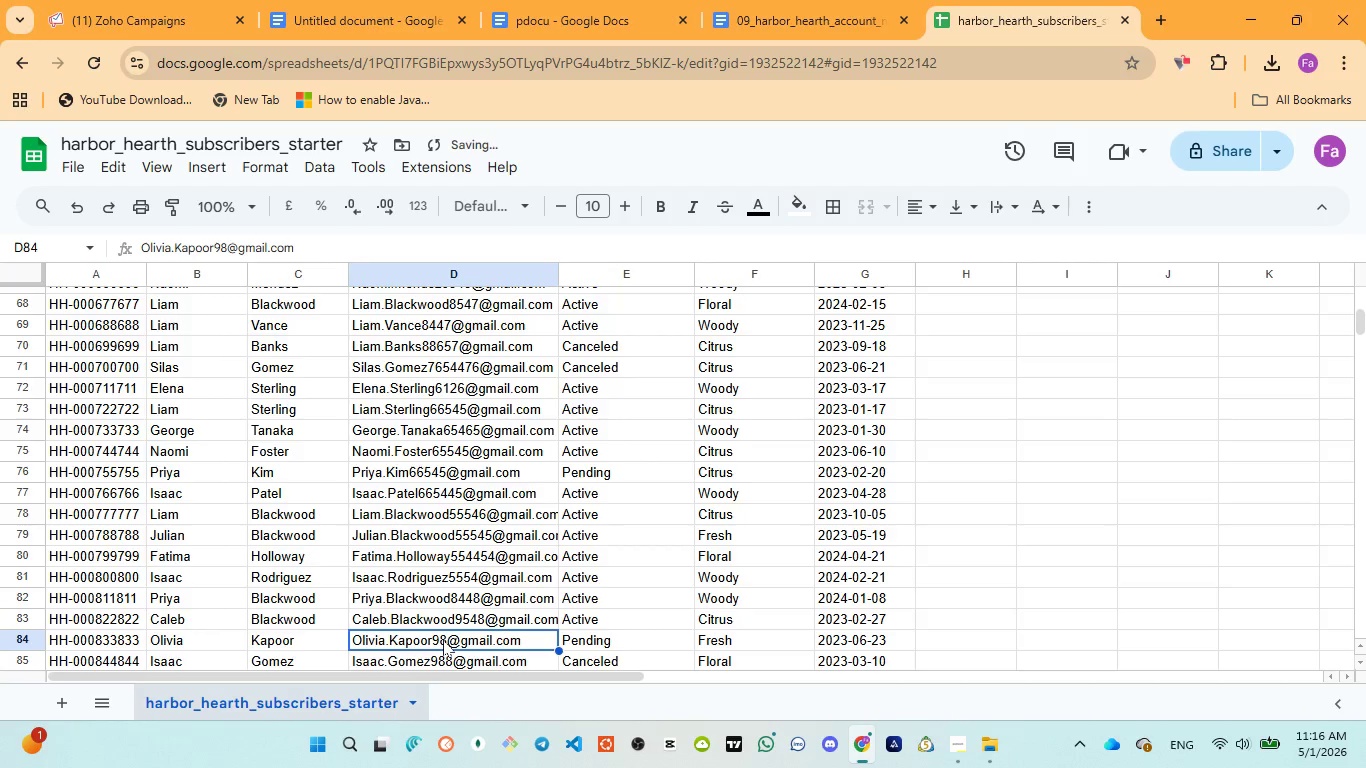 
double_click([444, 640])
 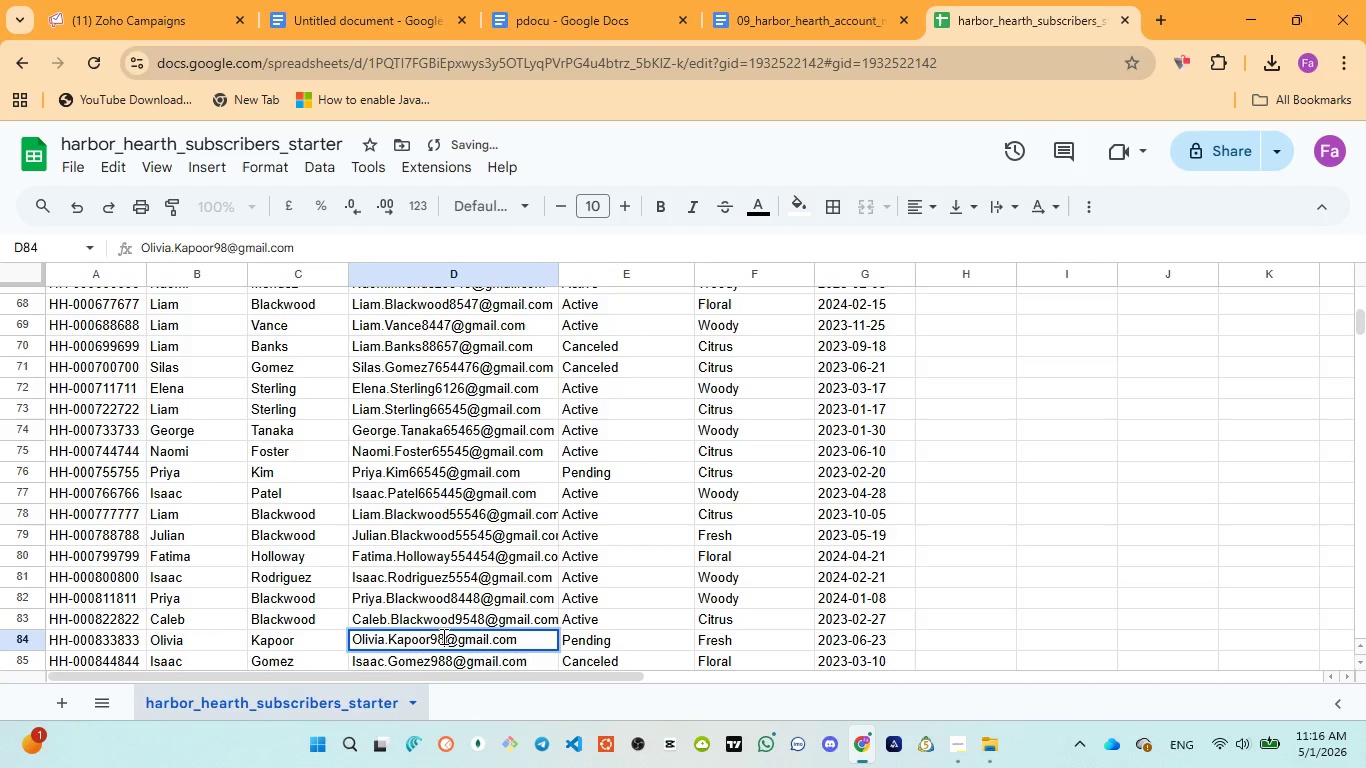 
left_click([442, 636])
 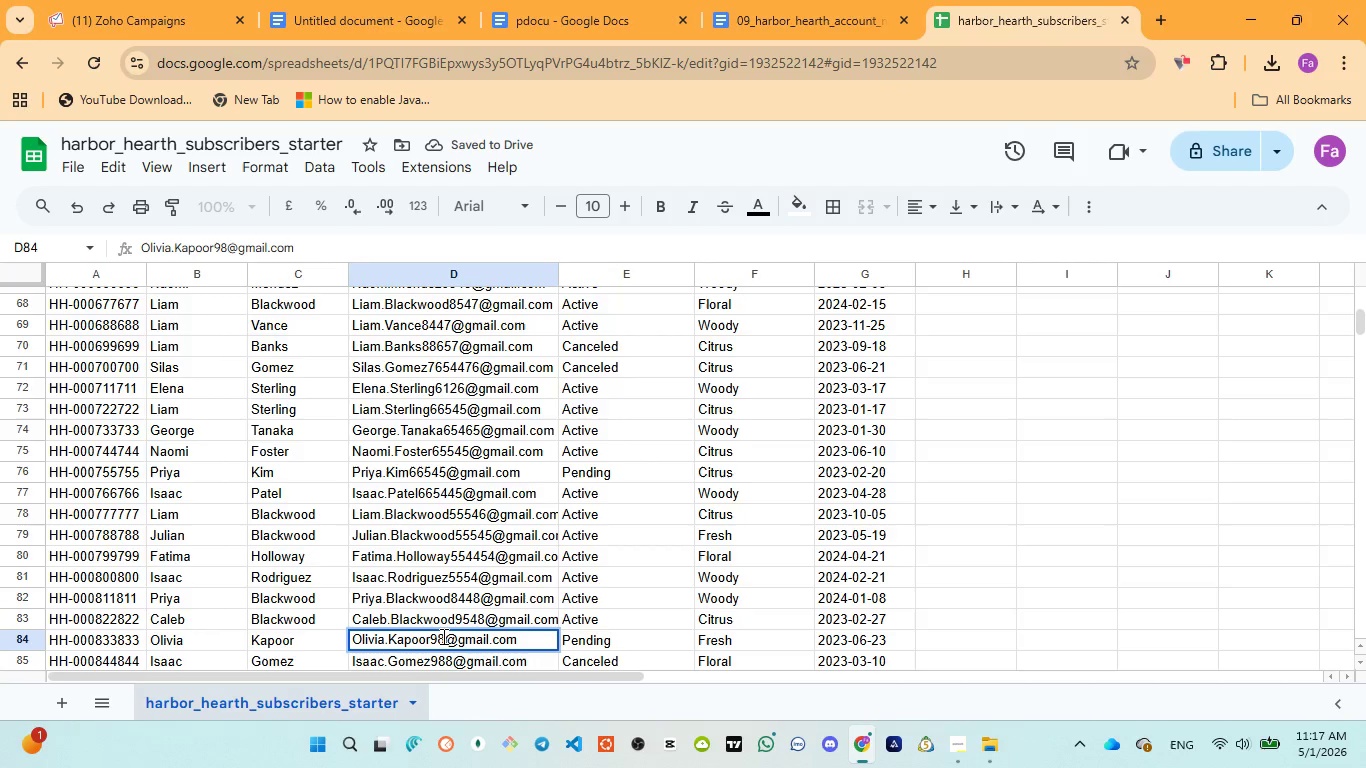 
type(44)
 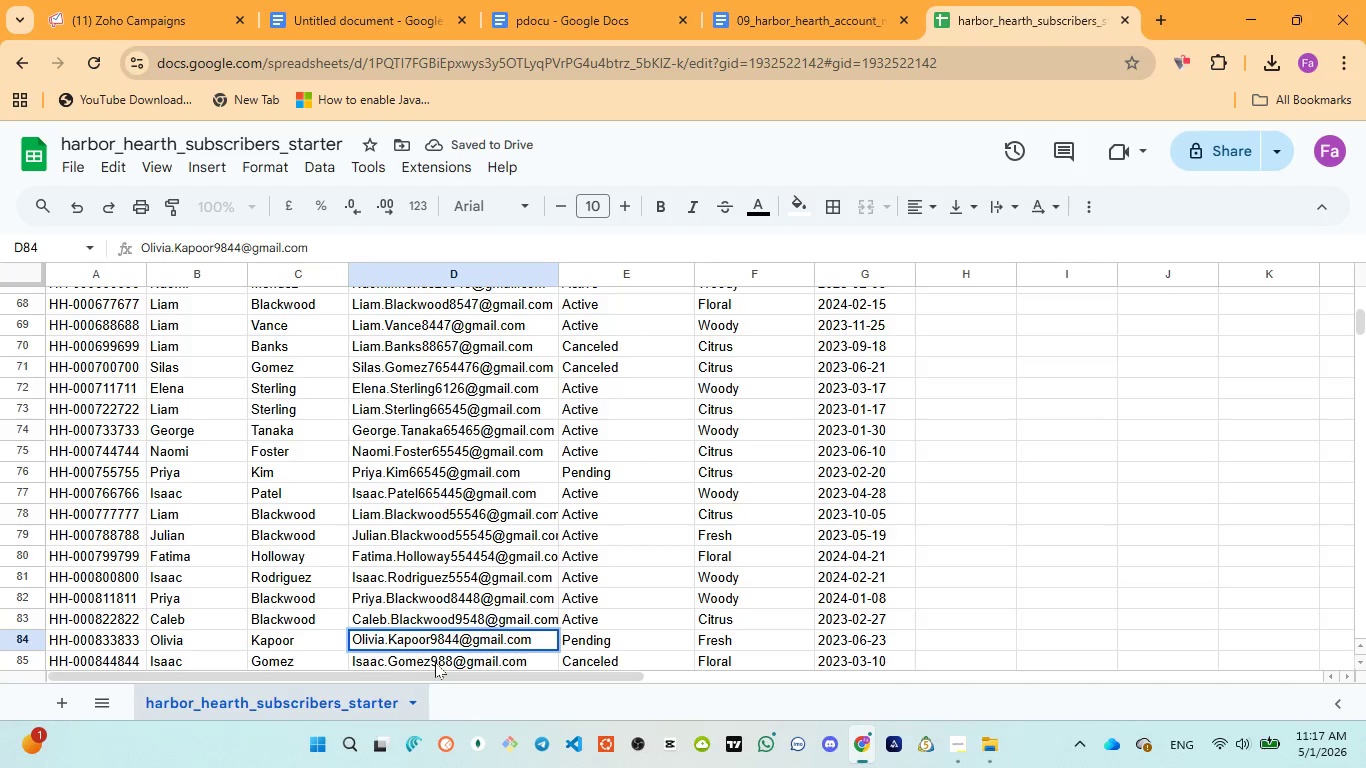 
left_click([436, 663])
 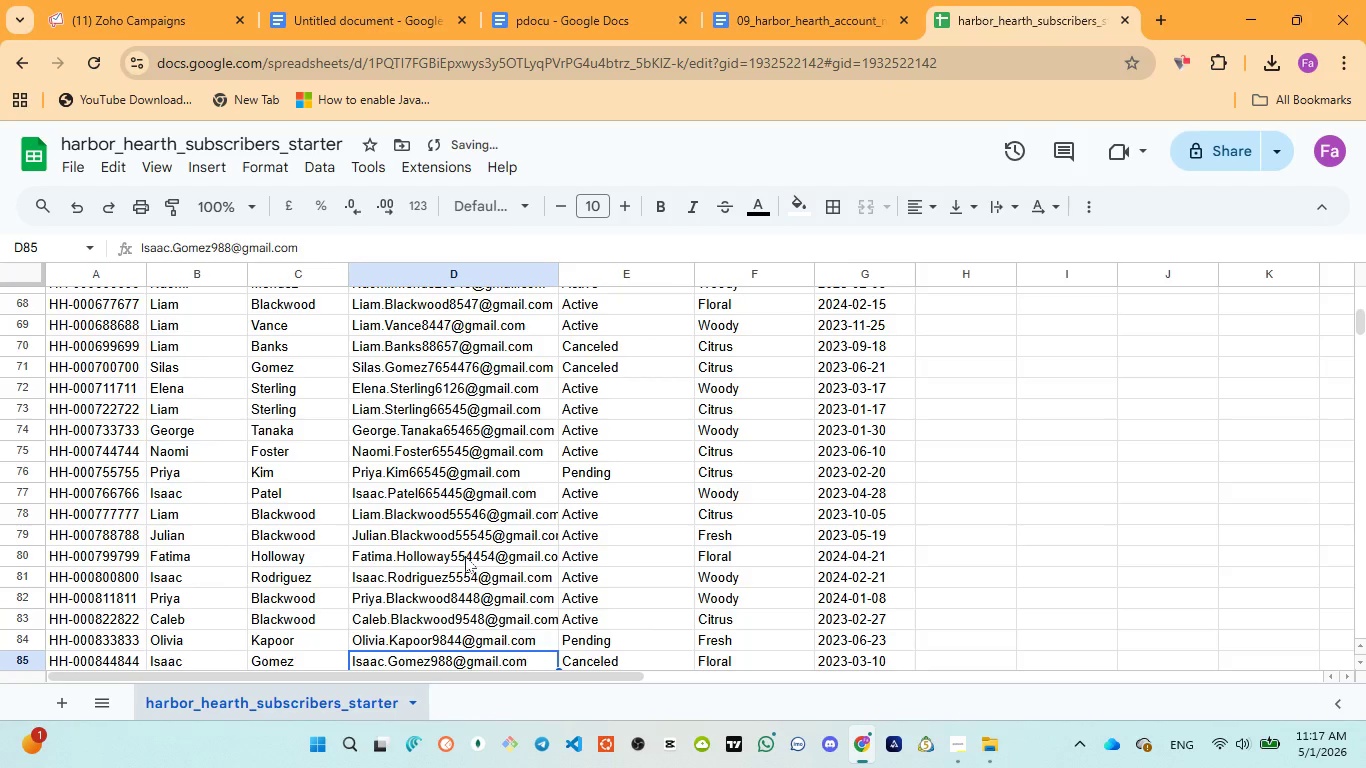 
scroll: coordinate [466, 558], scroll_direction: down, amount: 2.0
 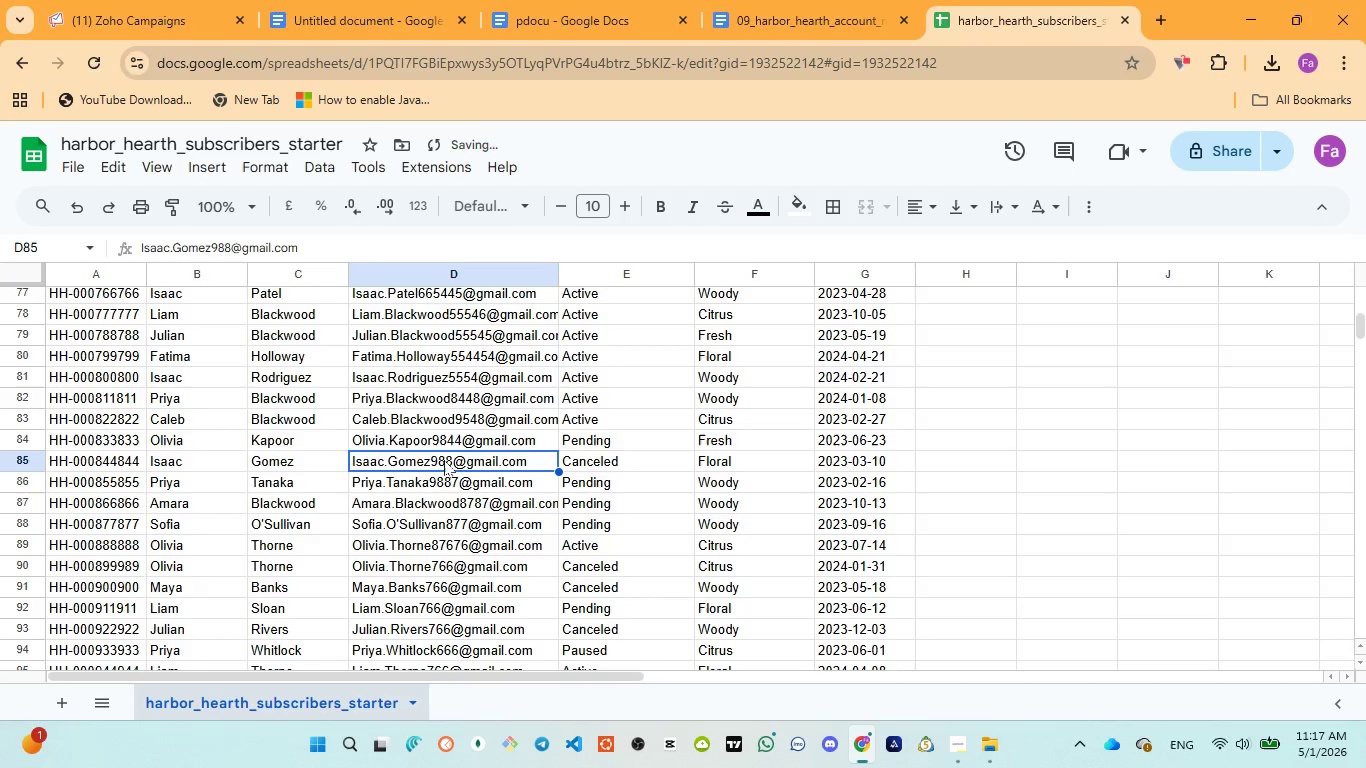 
double_click([444, 460])
 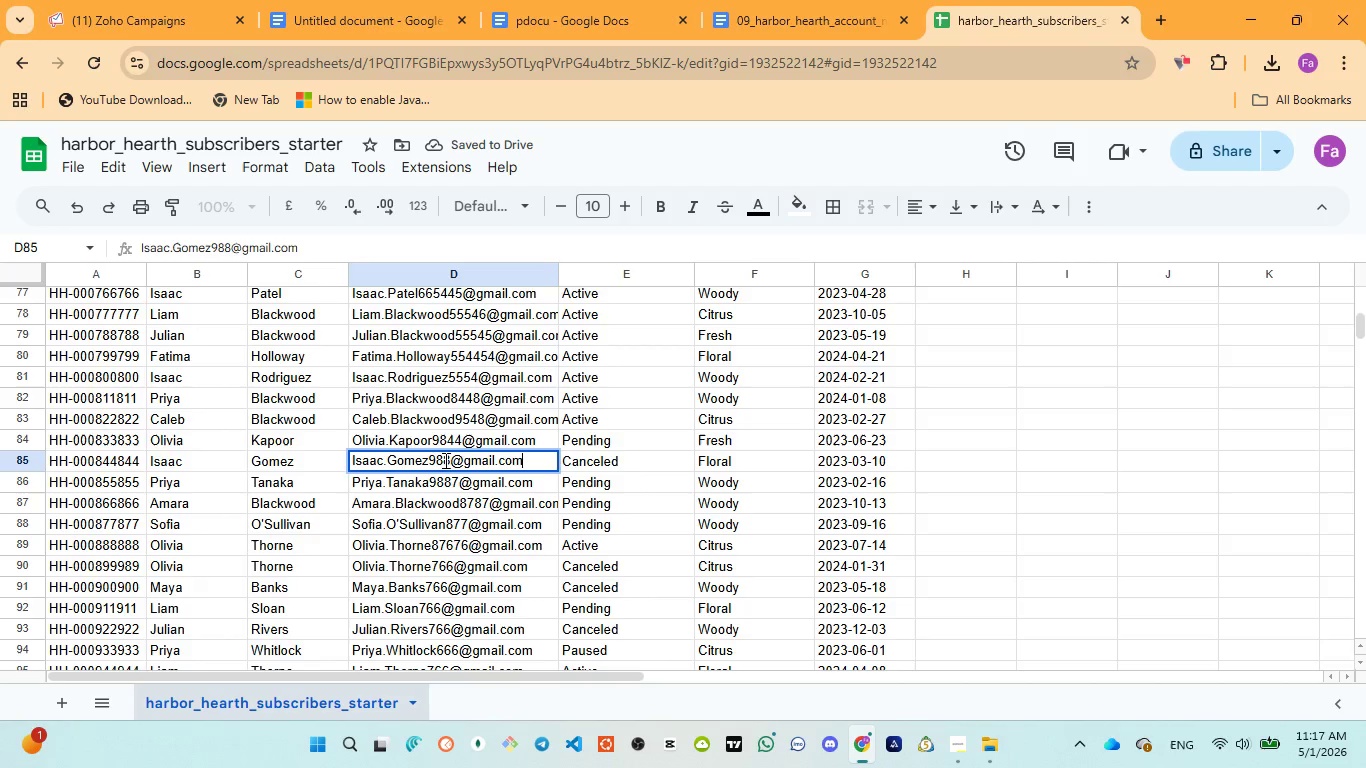 
left_click([444, 460])
 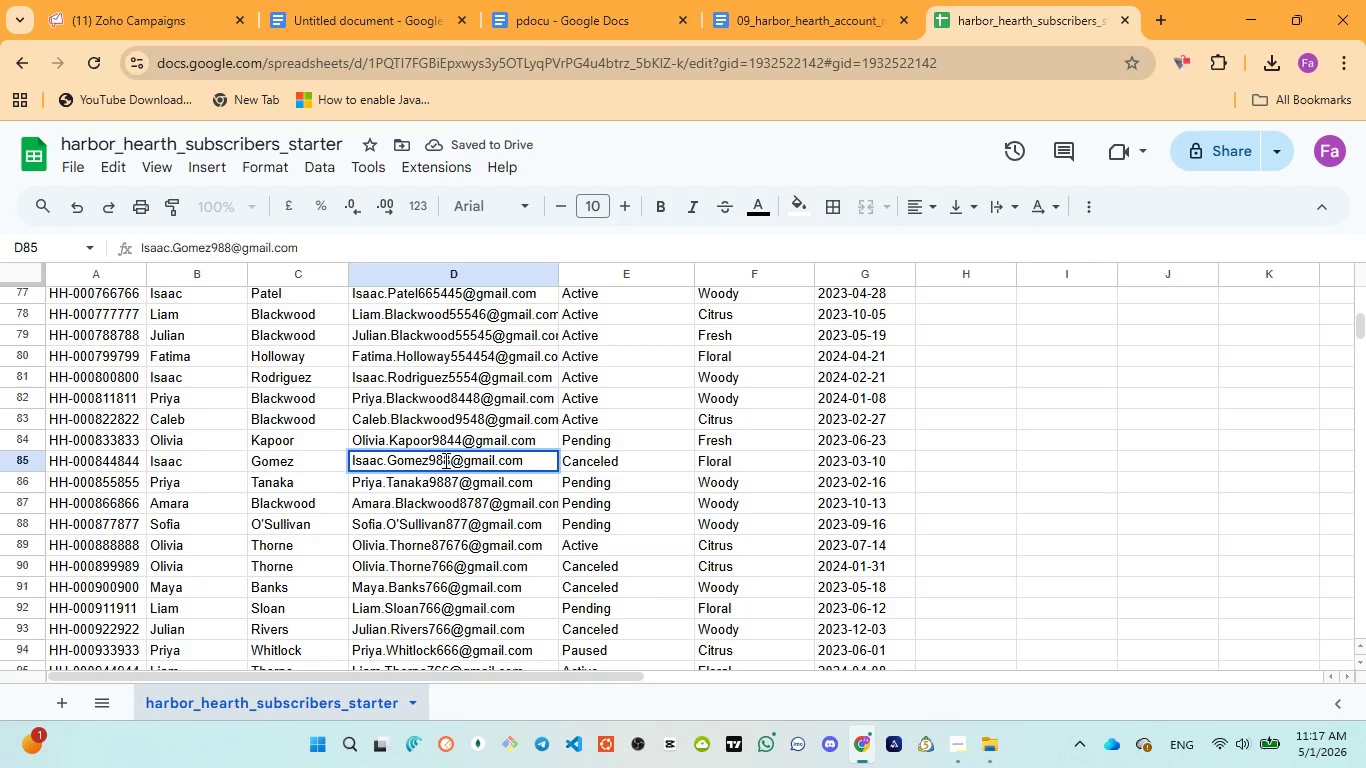 
type(454)
 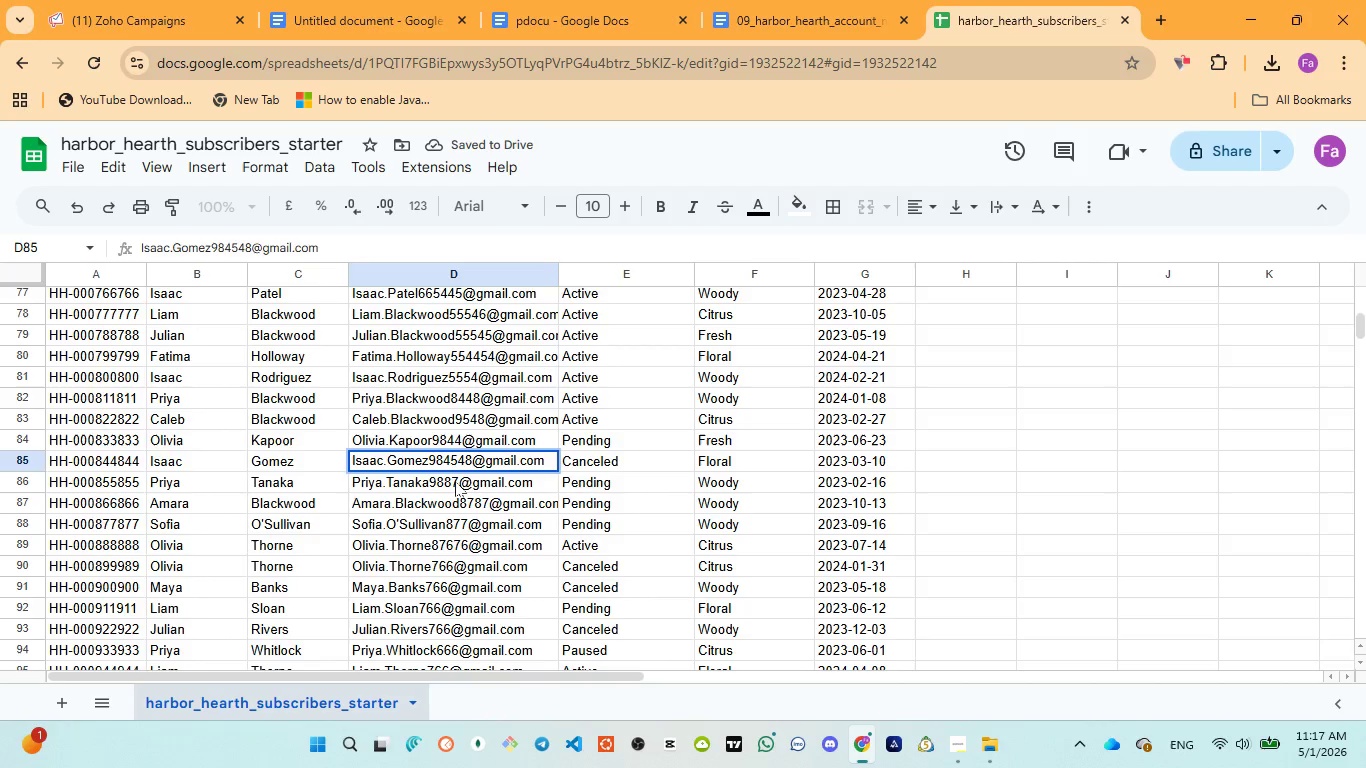 
left_click([455, 481])
 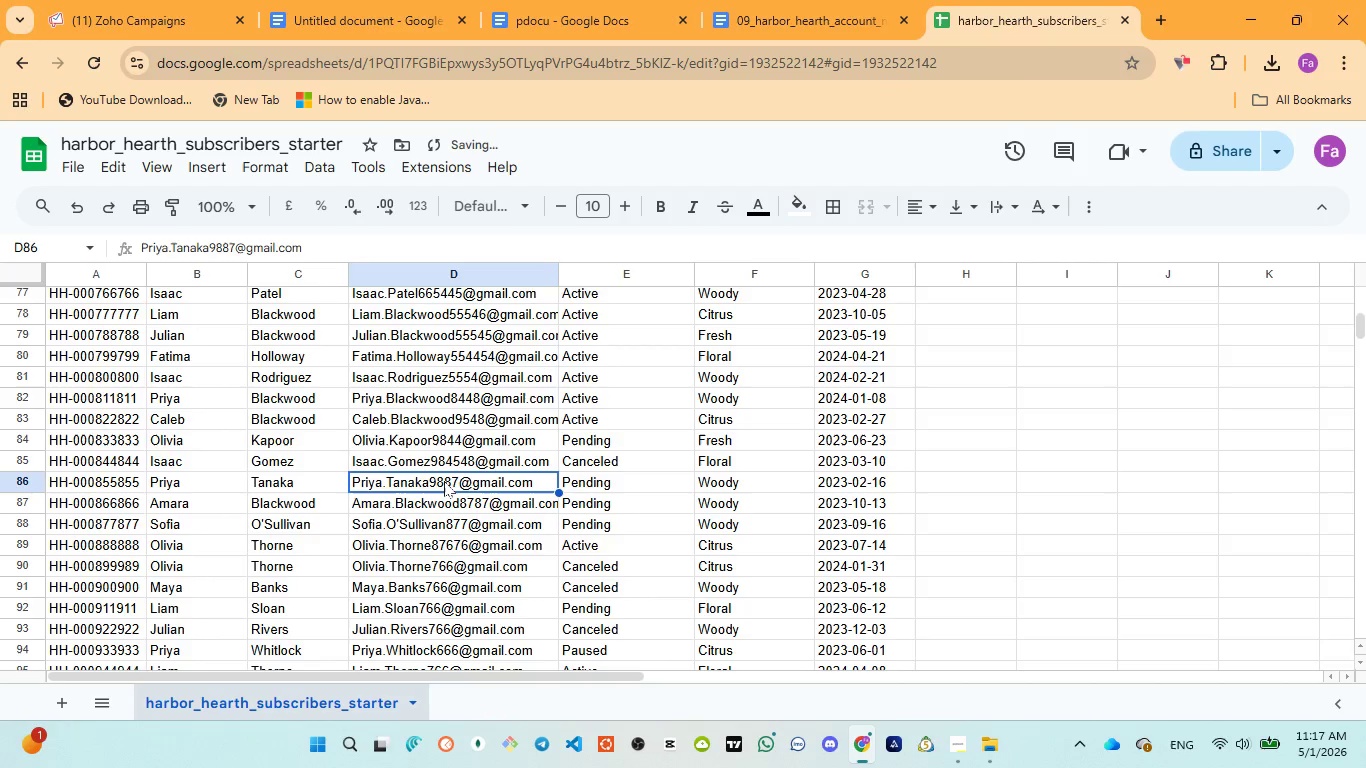 
triple_click([444, 481])
 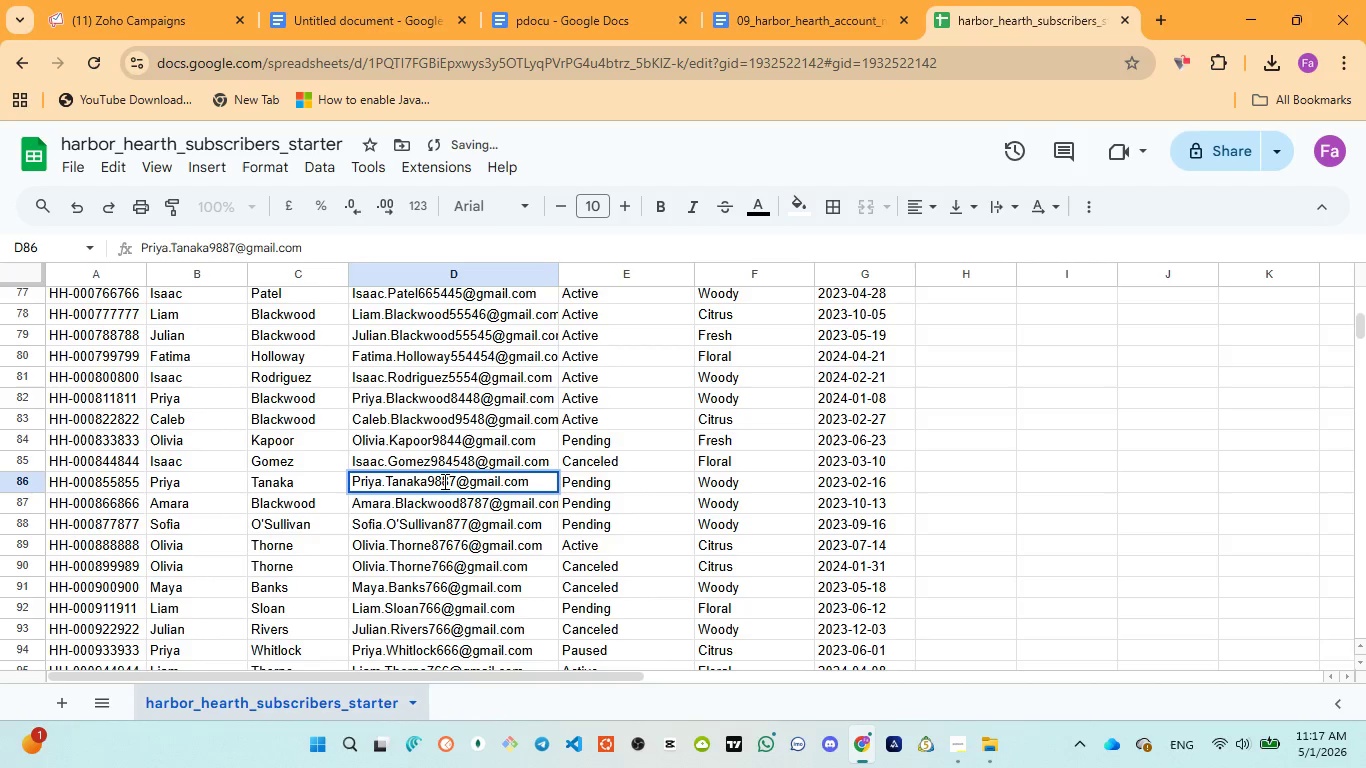 
type(544)
 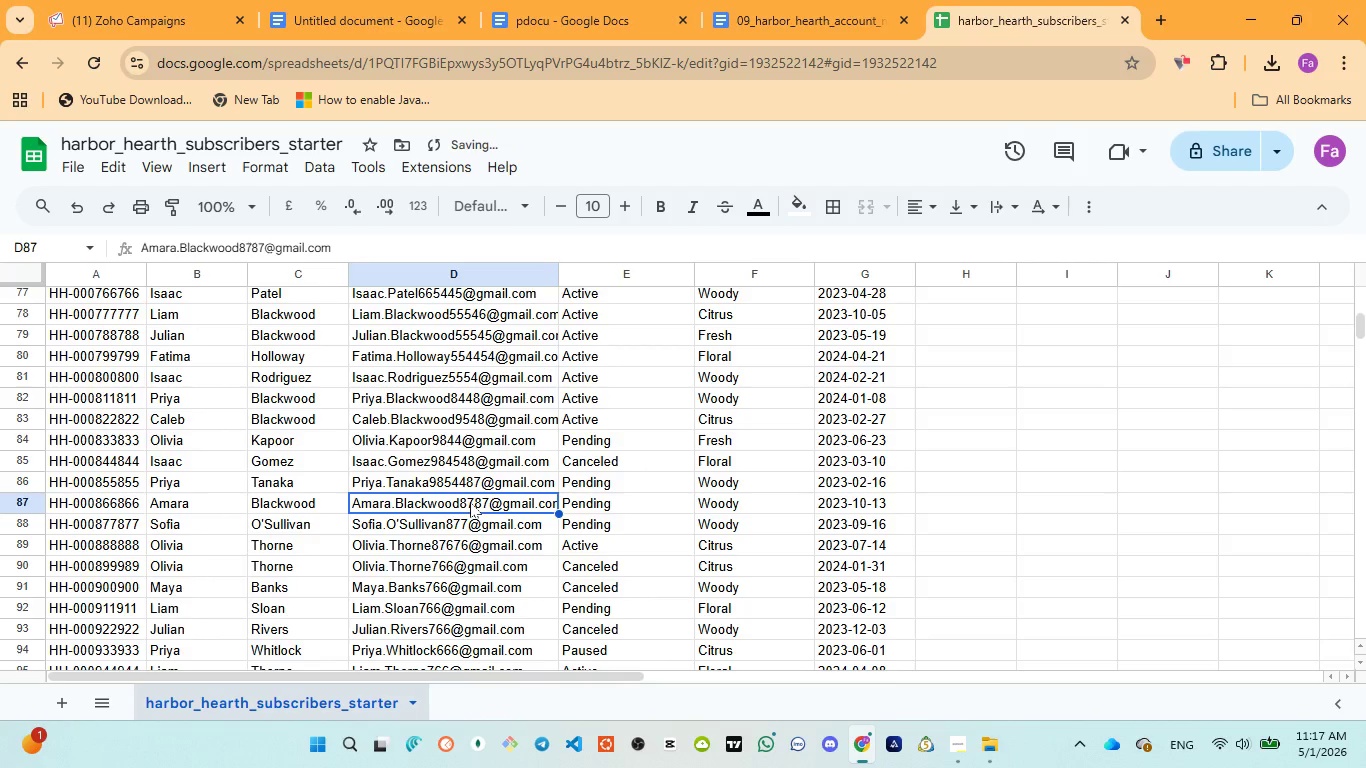 
double_click([470, 502])
 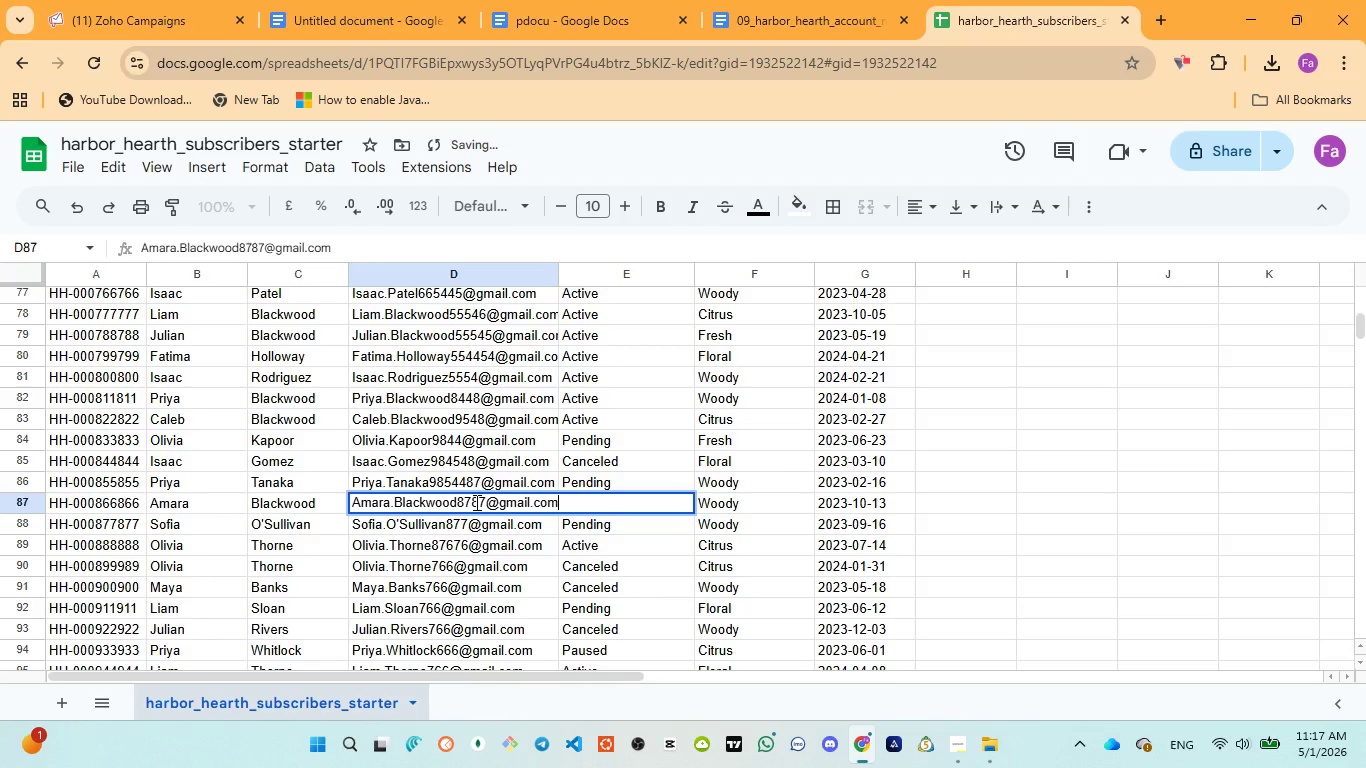 
left_click([475, 502])
 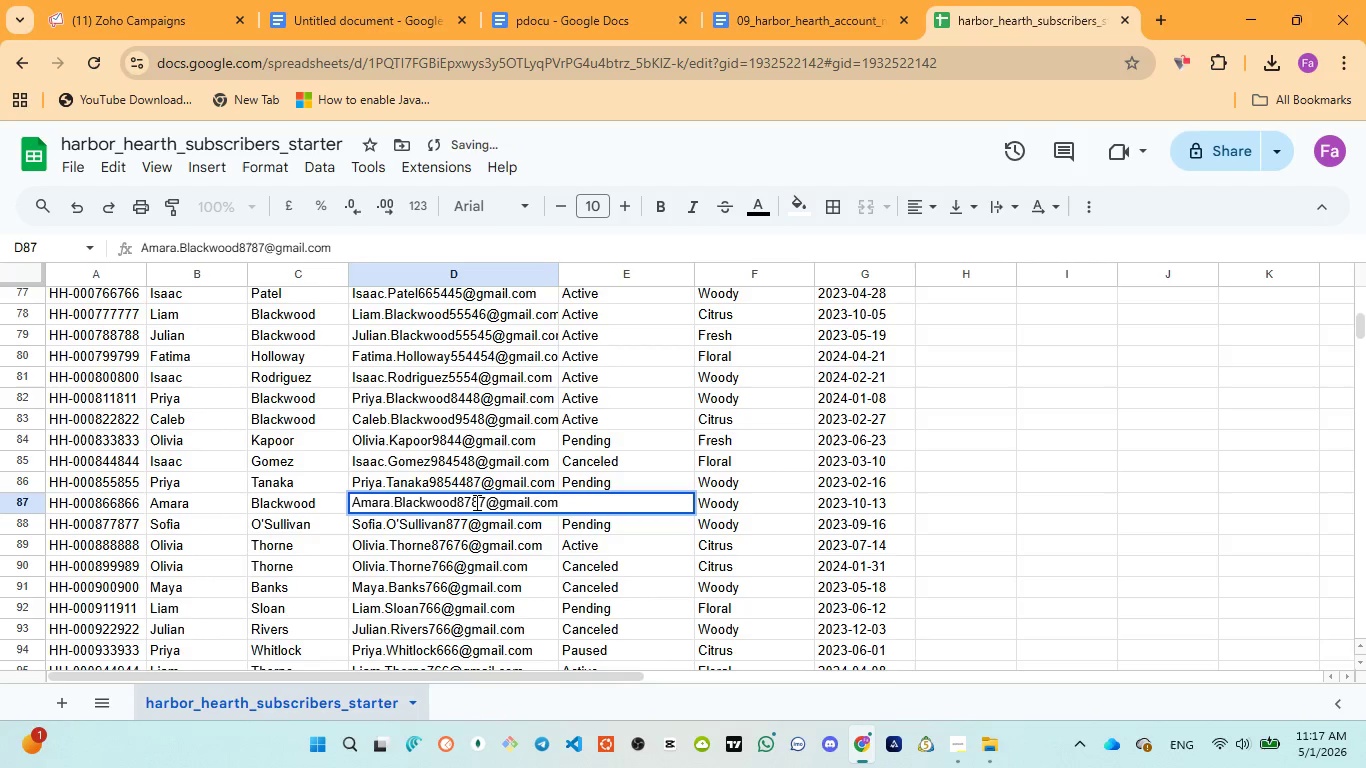 
type(43)
 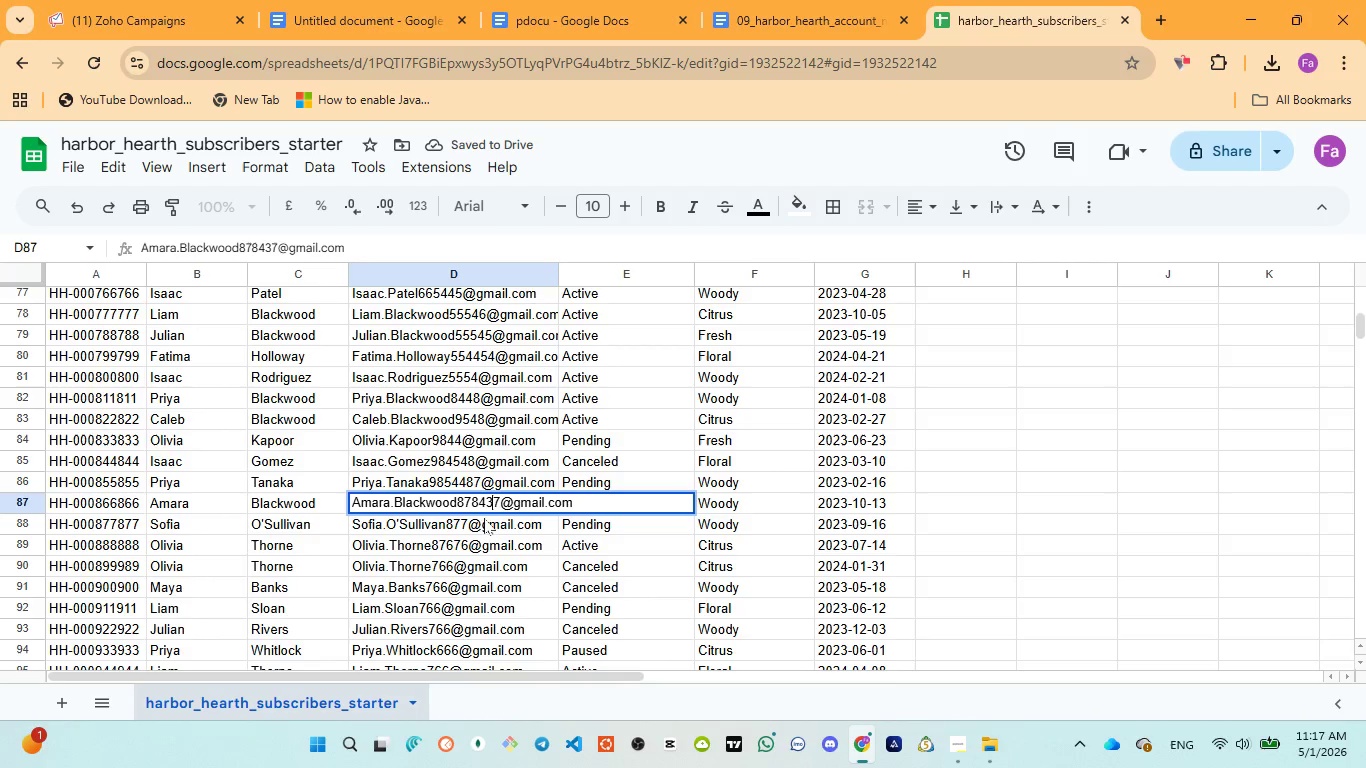 
key(3)
 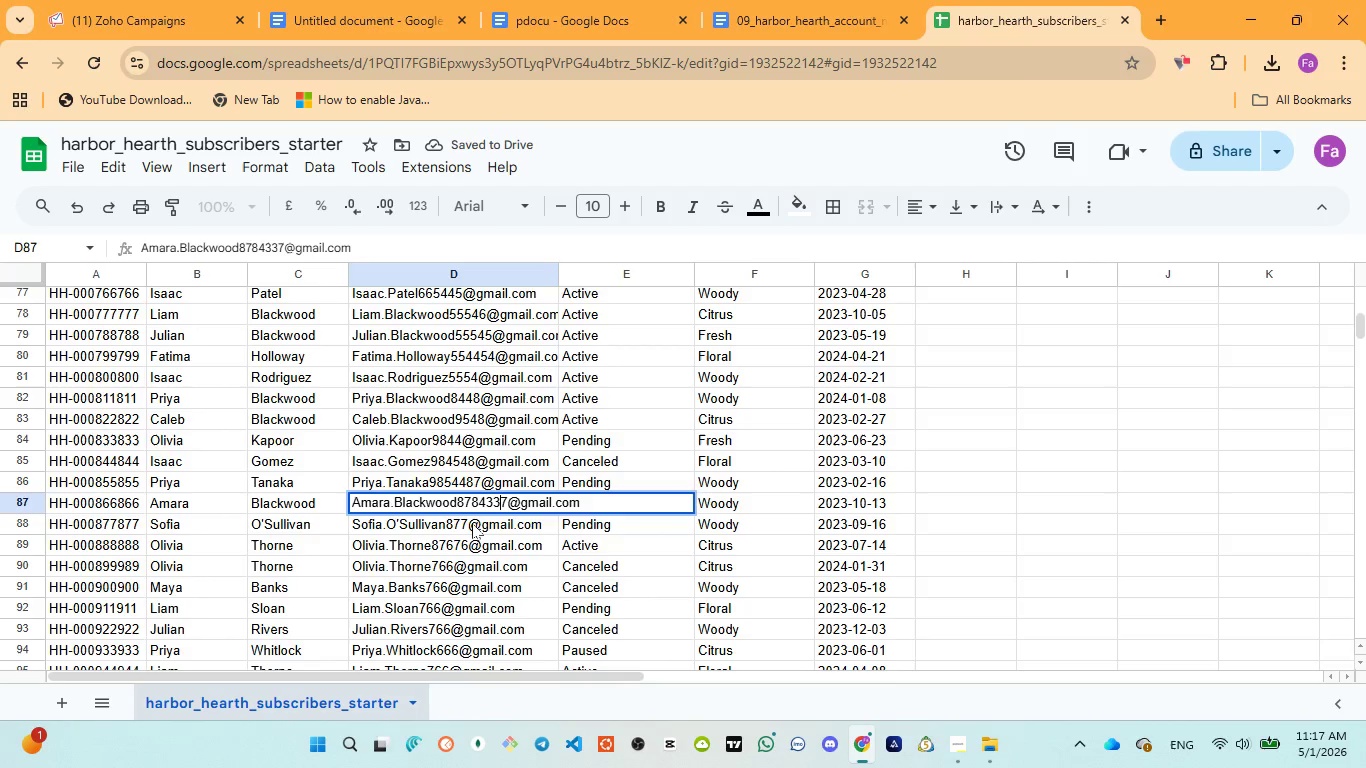 
left_click([471, 523])
 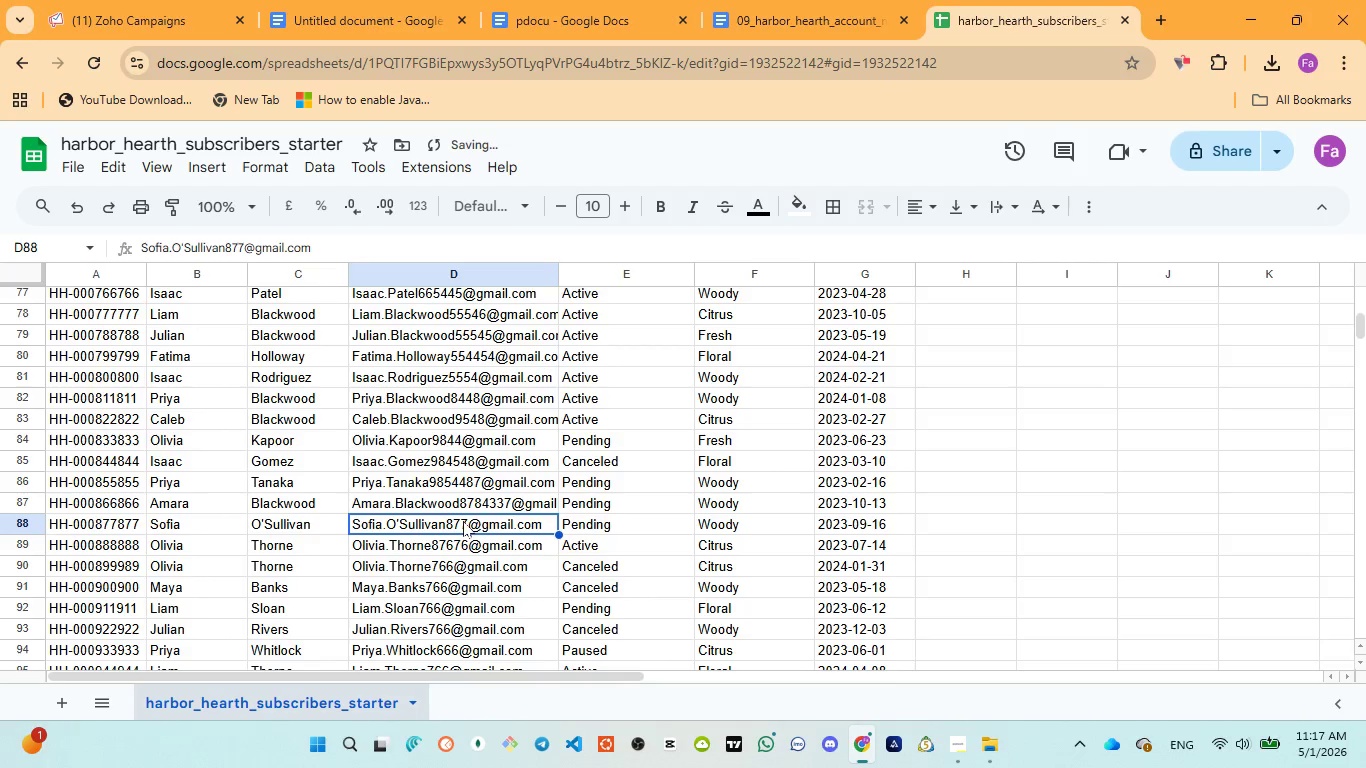 
double_click([463, 521])
 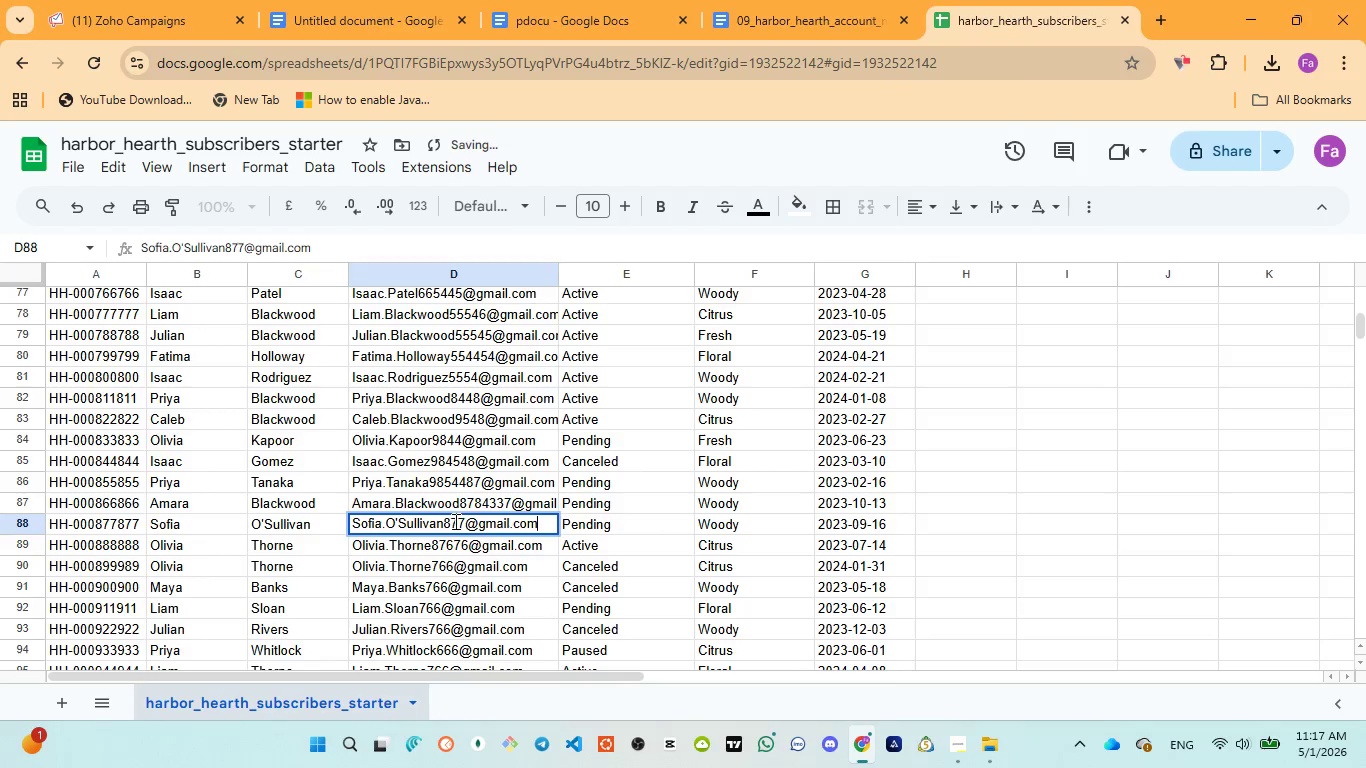 
left_click([454, 521])
 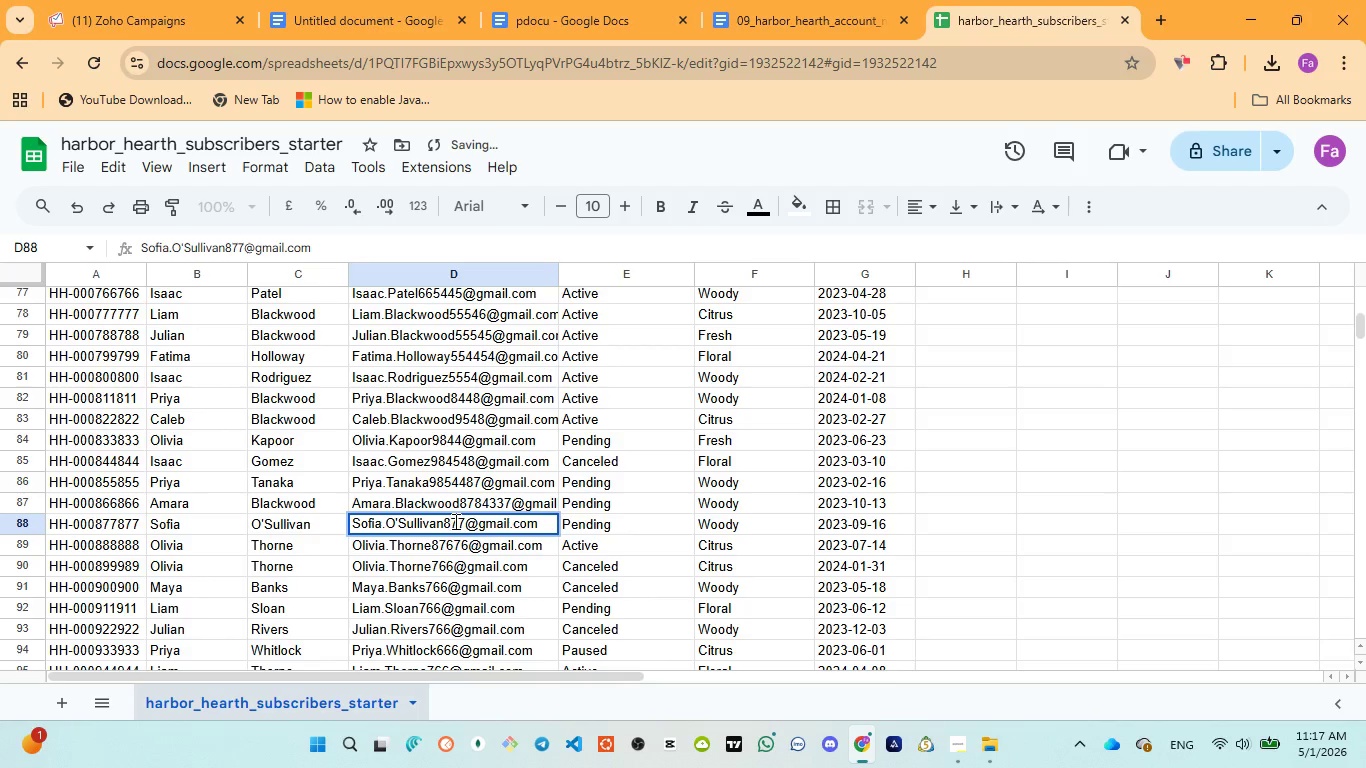 
type(544)
 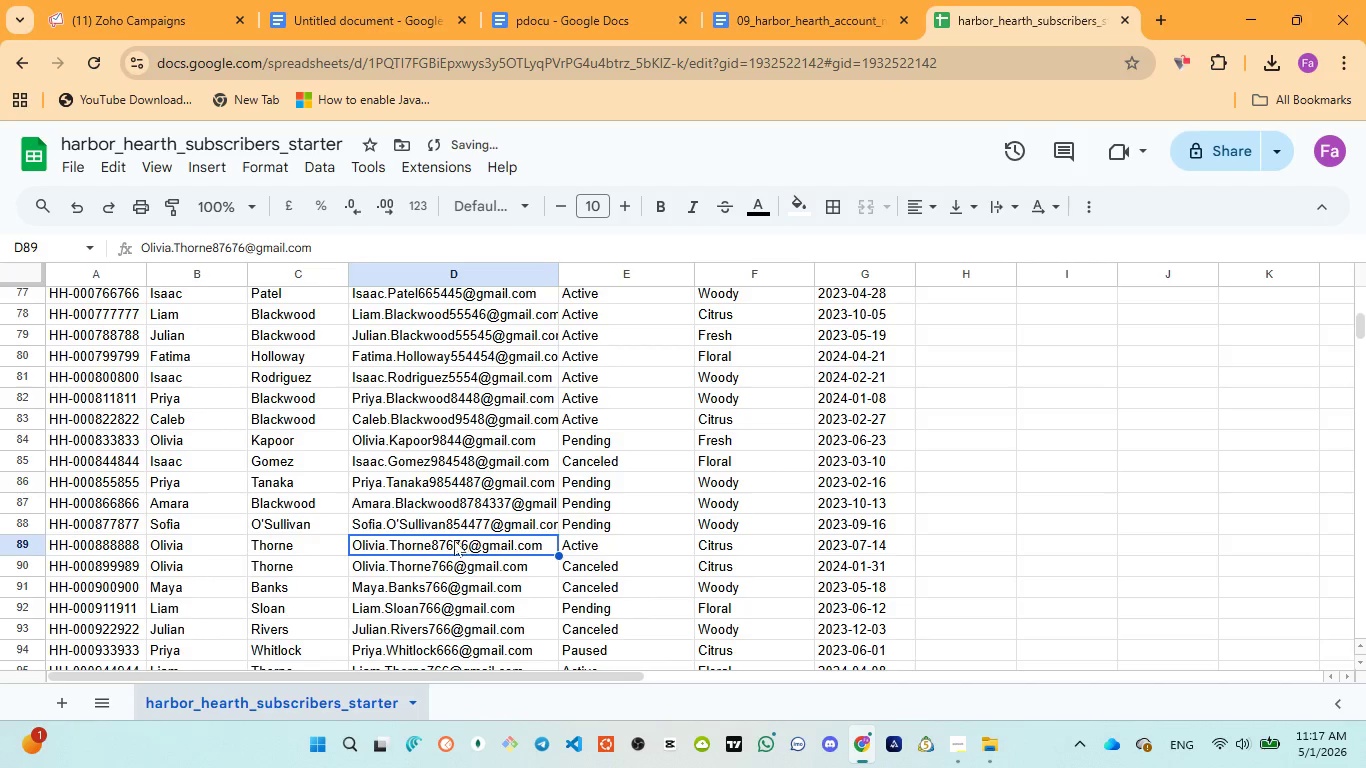 
double_click([454, 540])
 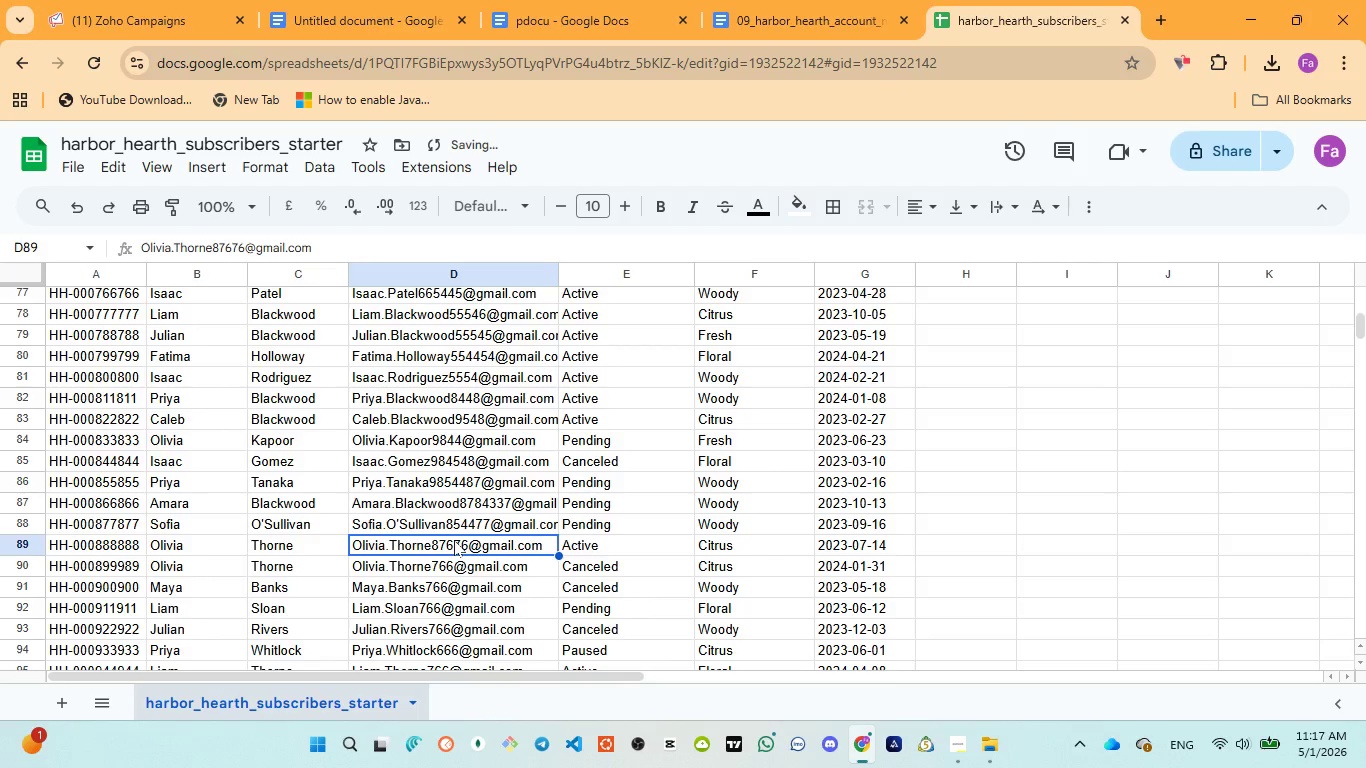 
triple_click([454, 540])
 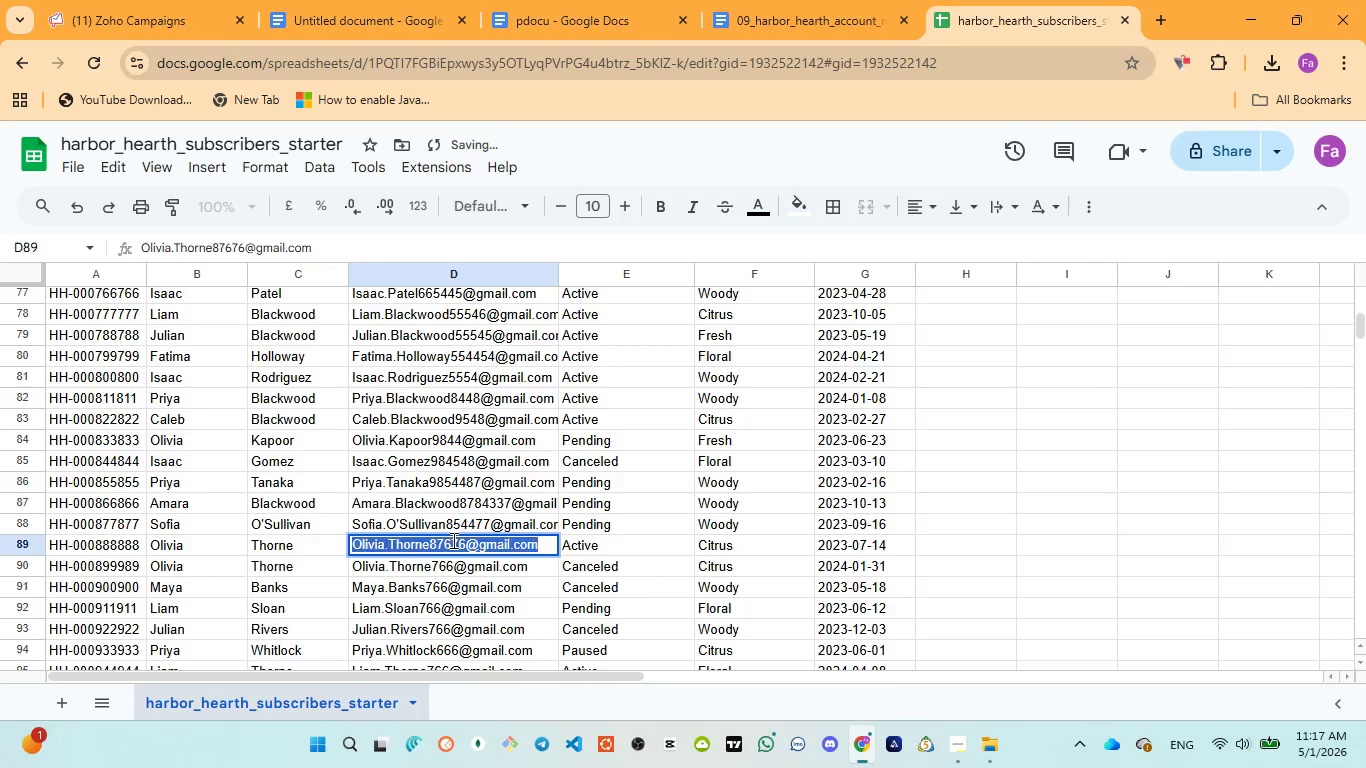 
triple_click([452, 540])
 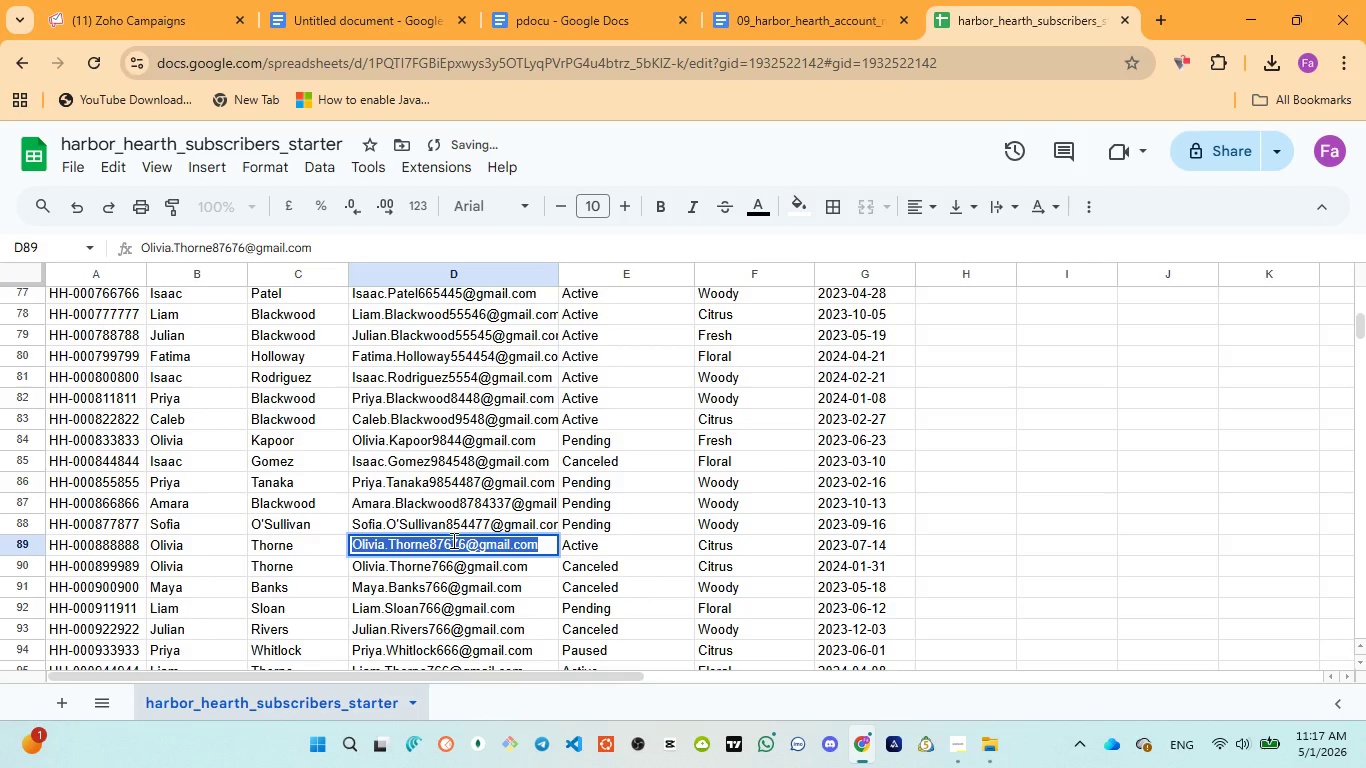 
left_click([452, 540])
 